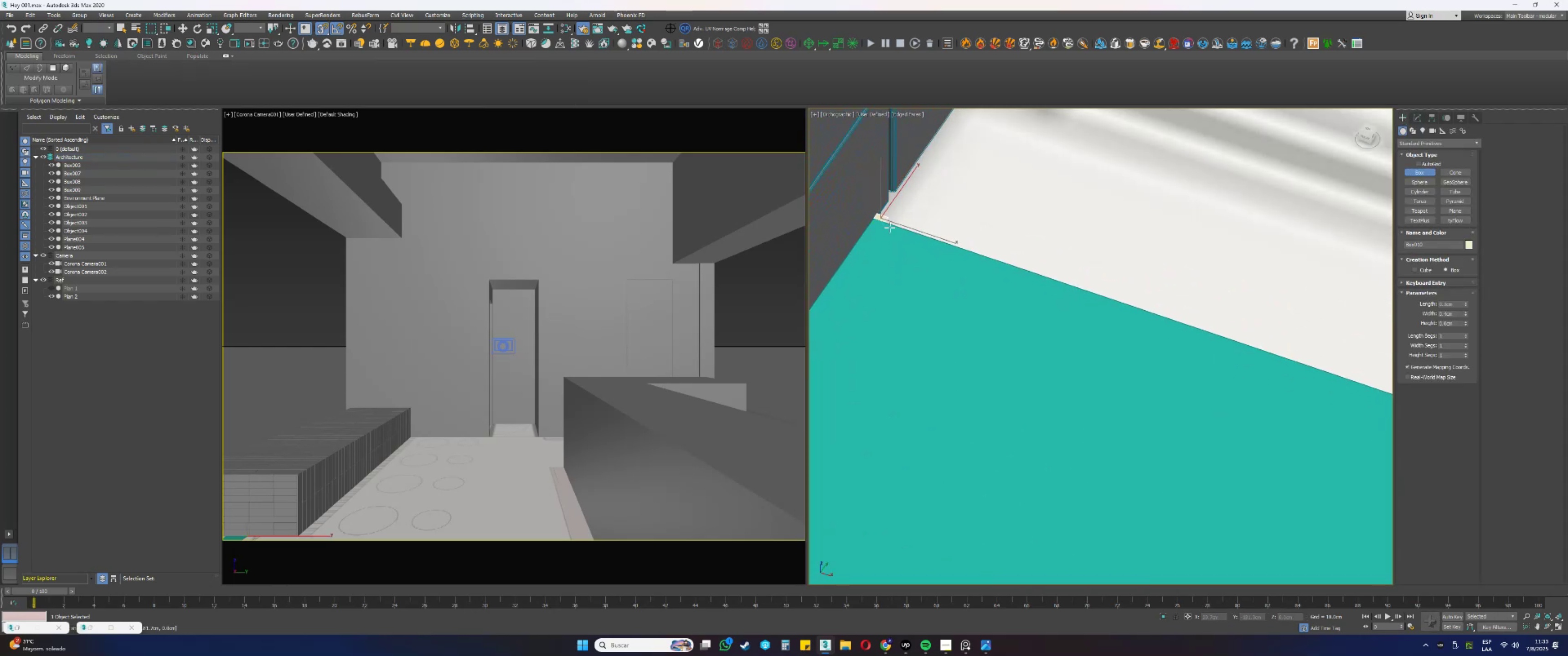 
scroll: coordinate [1249, 383], scroll_direction: down, amount: 8.0
 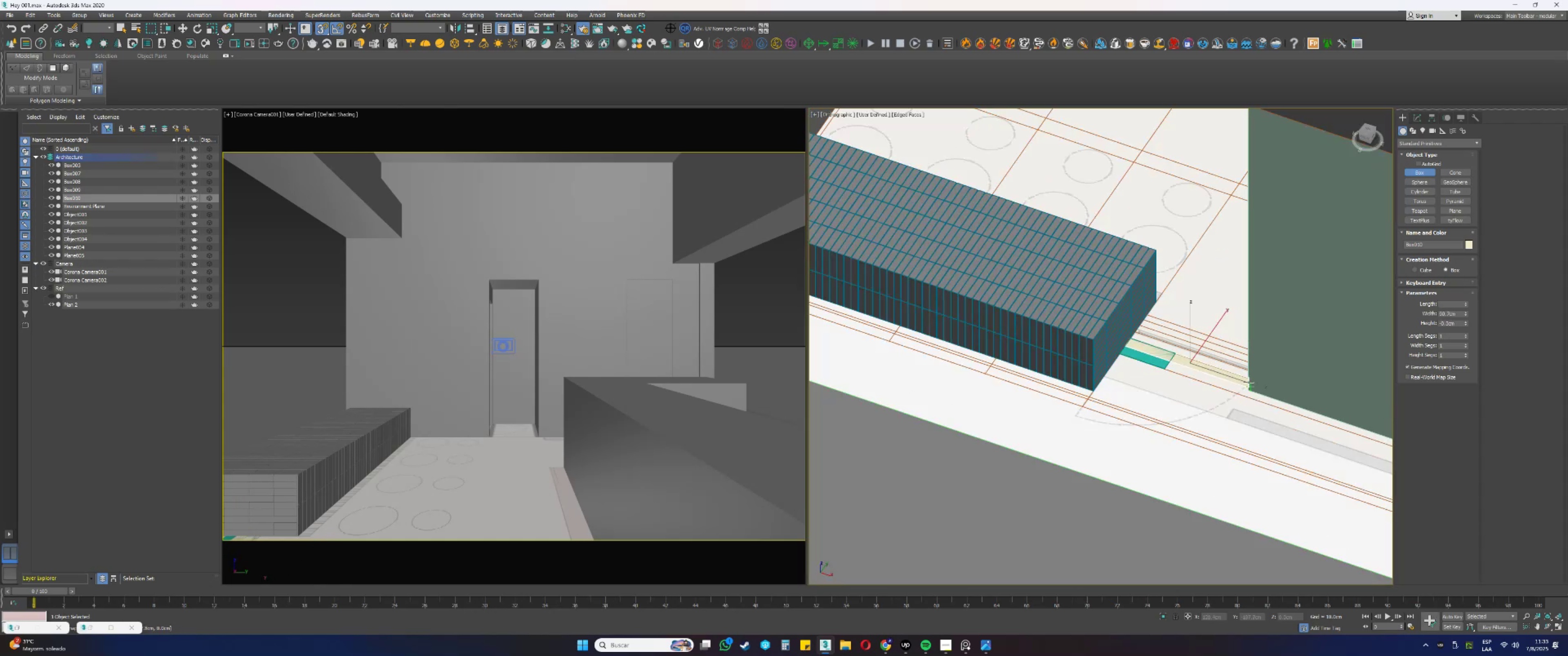 
hold_key(key=AltLeft, duration=0.41)
 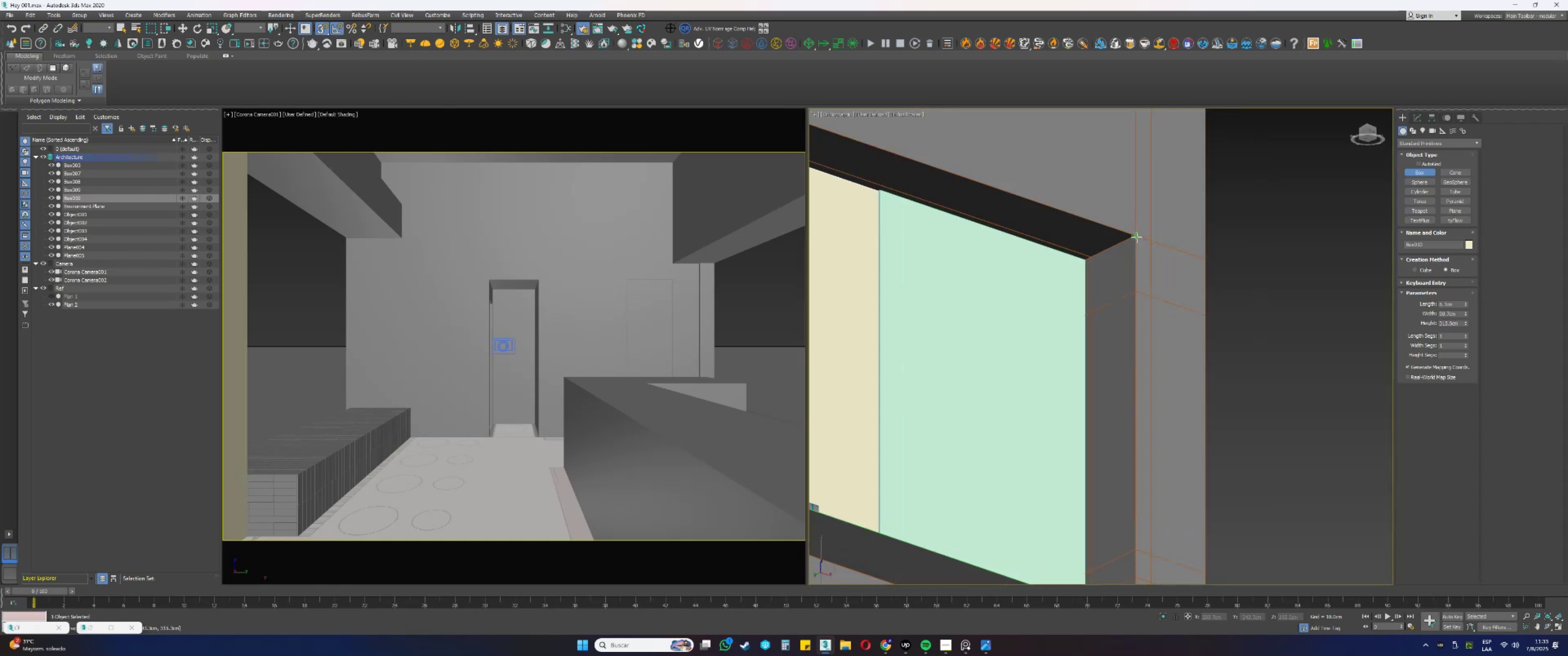 
left_click([1135, 236])
 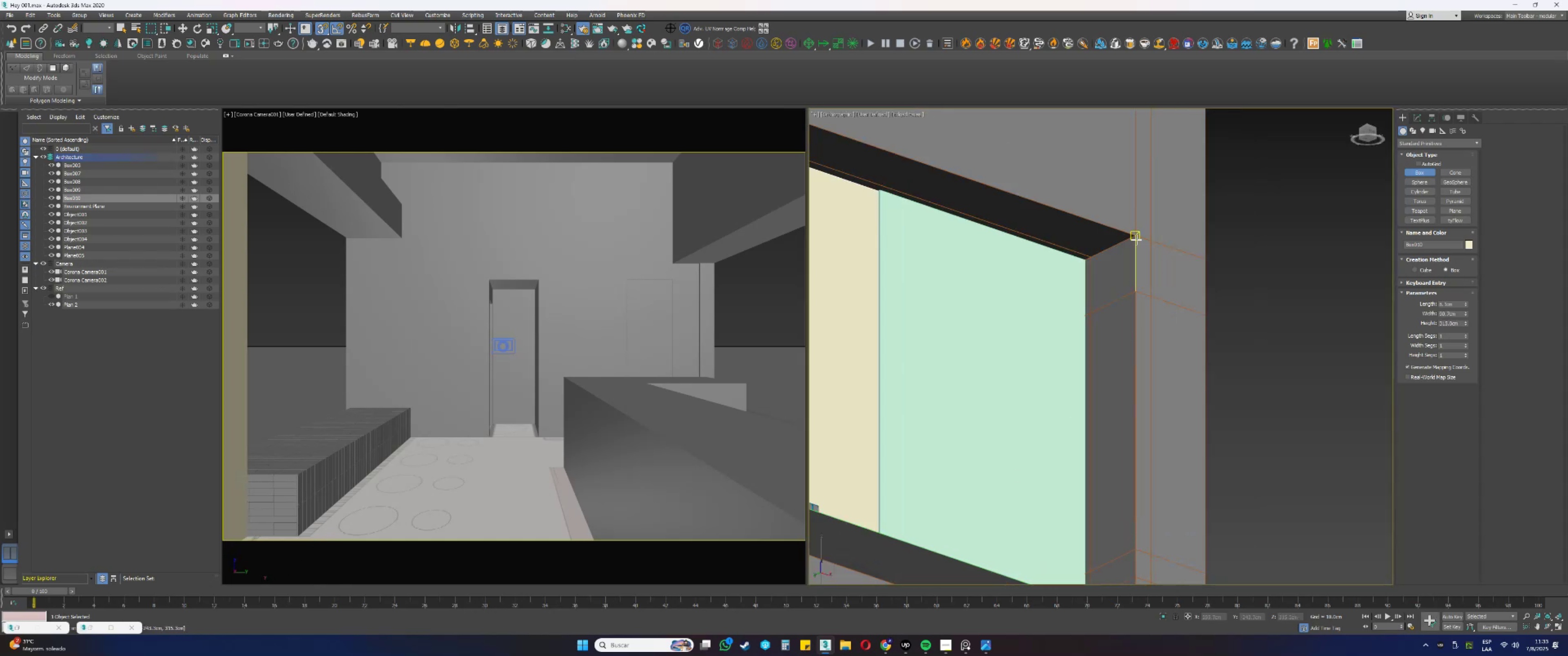 
key(S)
 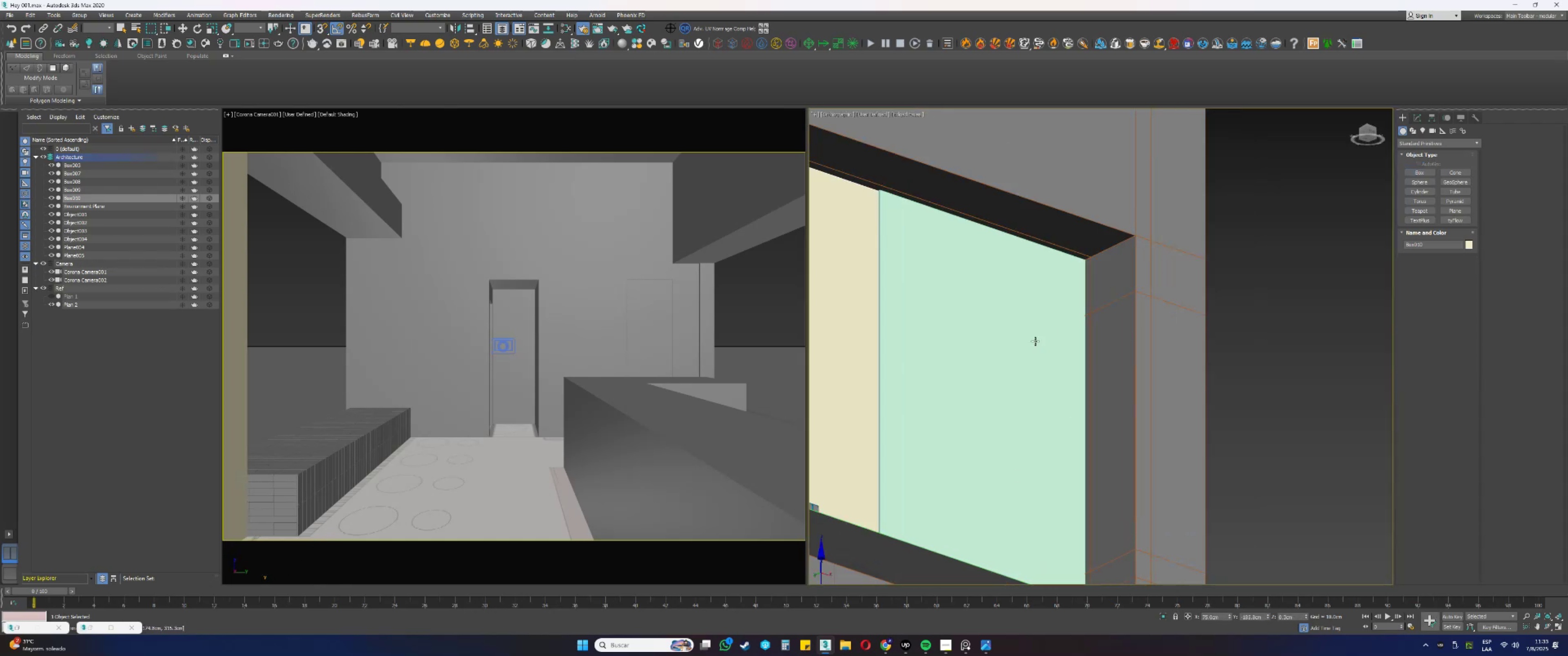 
scroll: coordinate [1005, 374], scroll_direction: down, amount: 2.0
 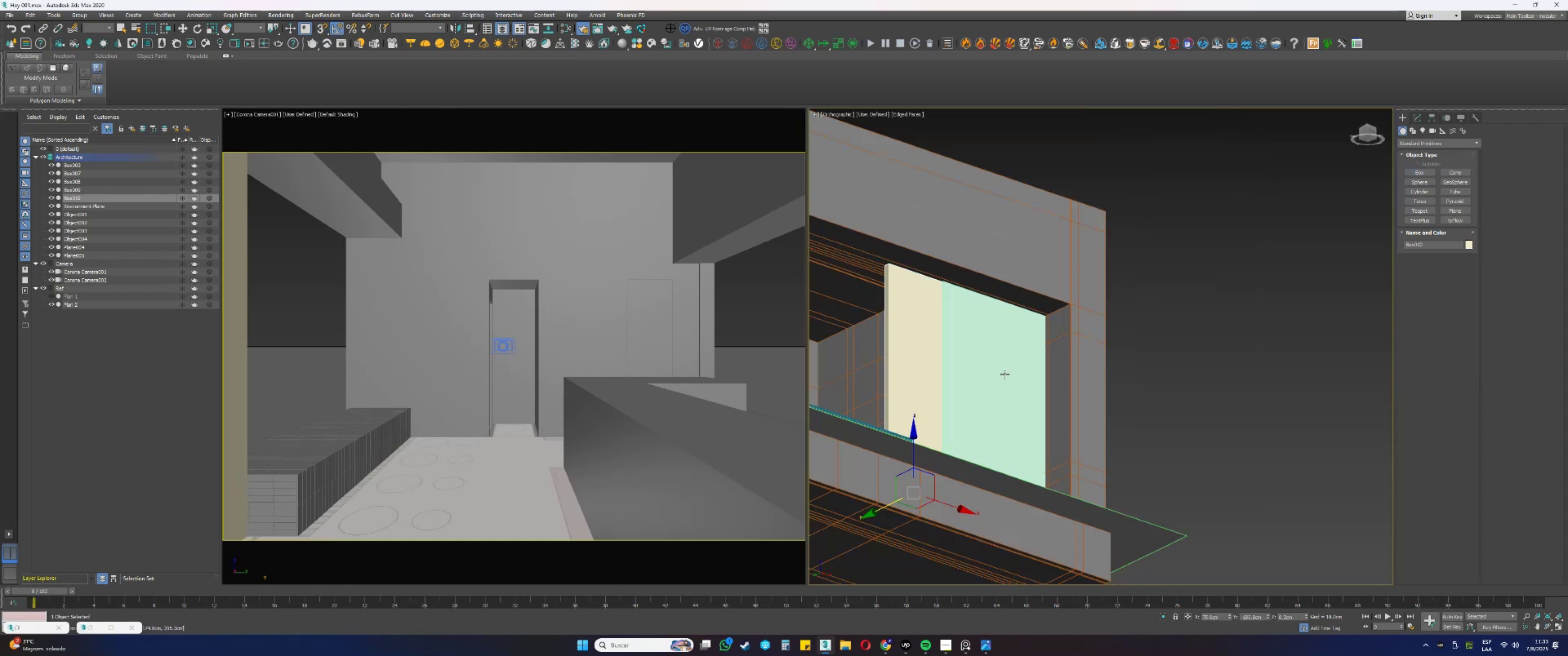 
hold_key(key=AltLeft, duration=0.31)
 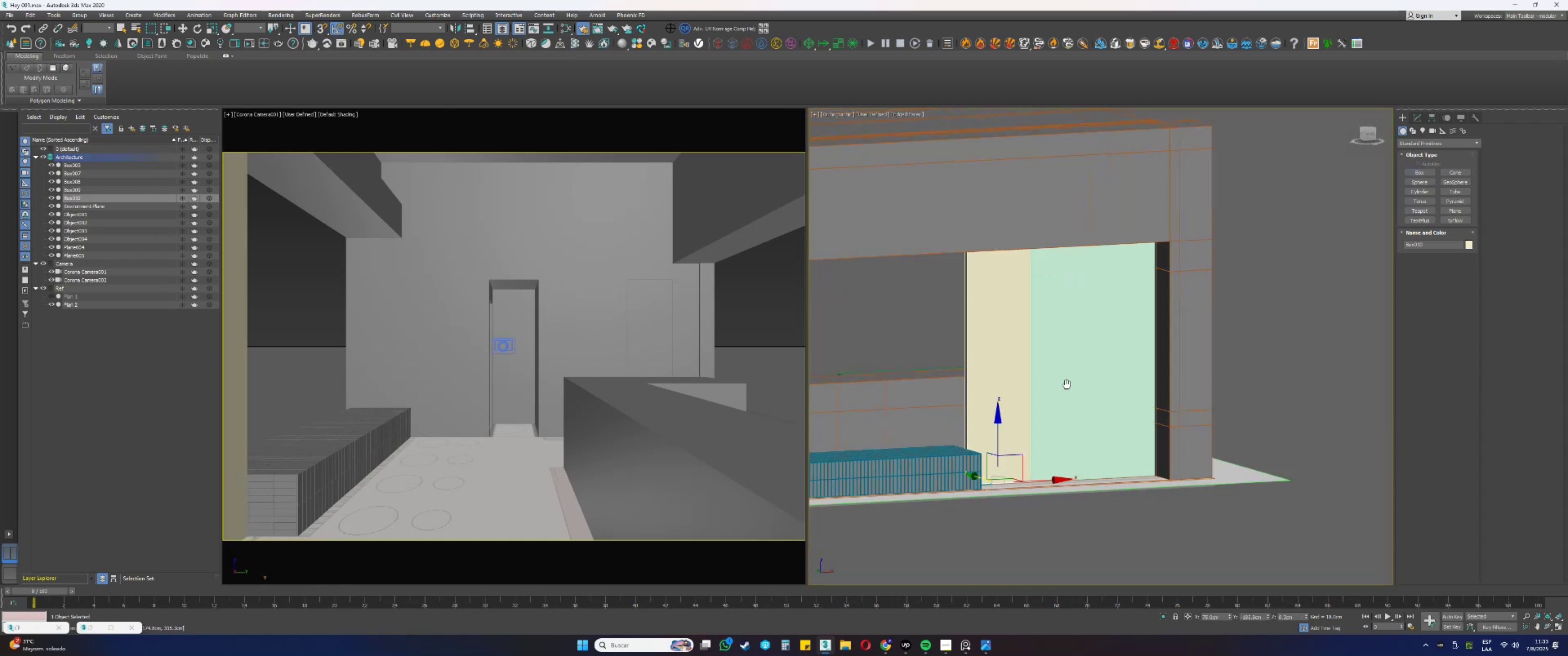 
hold_key(key=AltLeft, duration=0.5)
 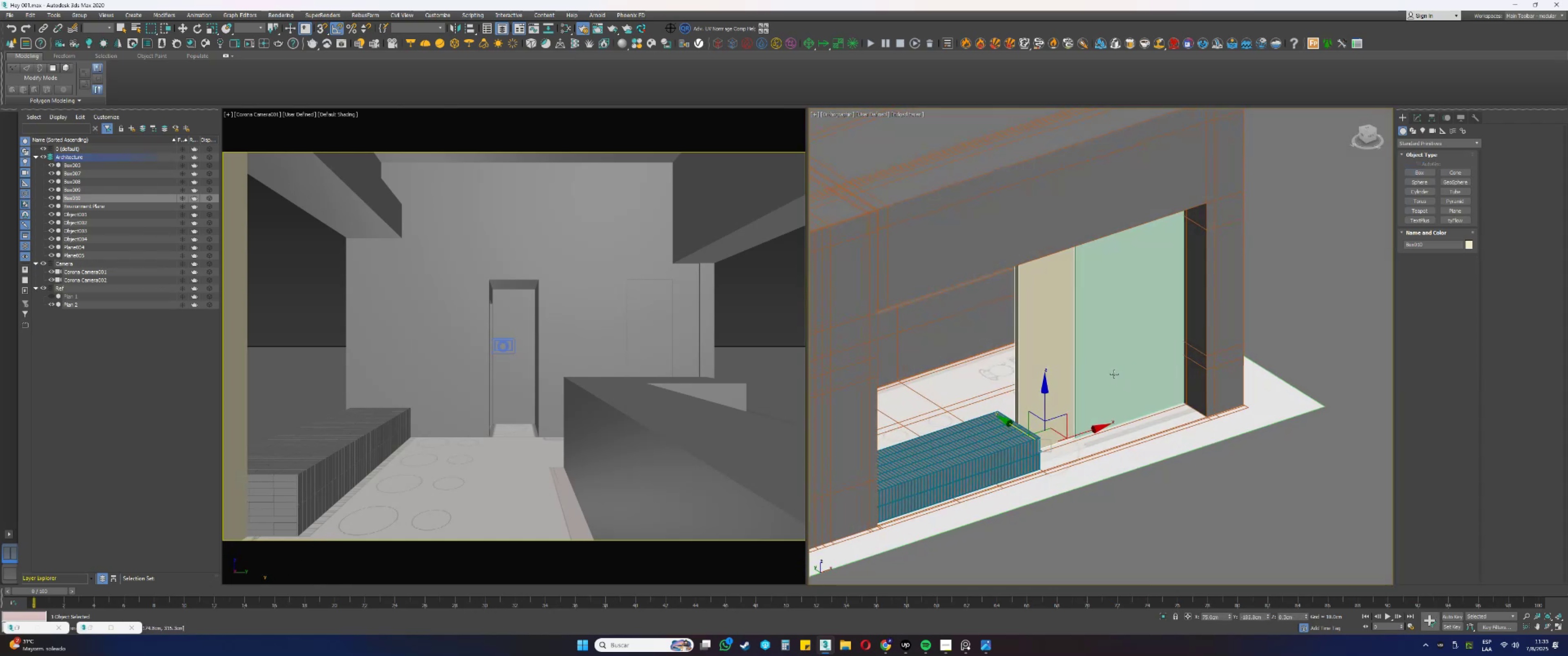 
scroll: coordinate [1107, 369], scroll_direction: up, amount: 2.0
 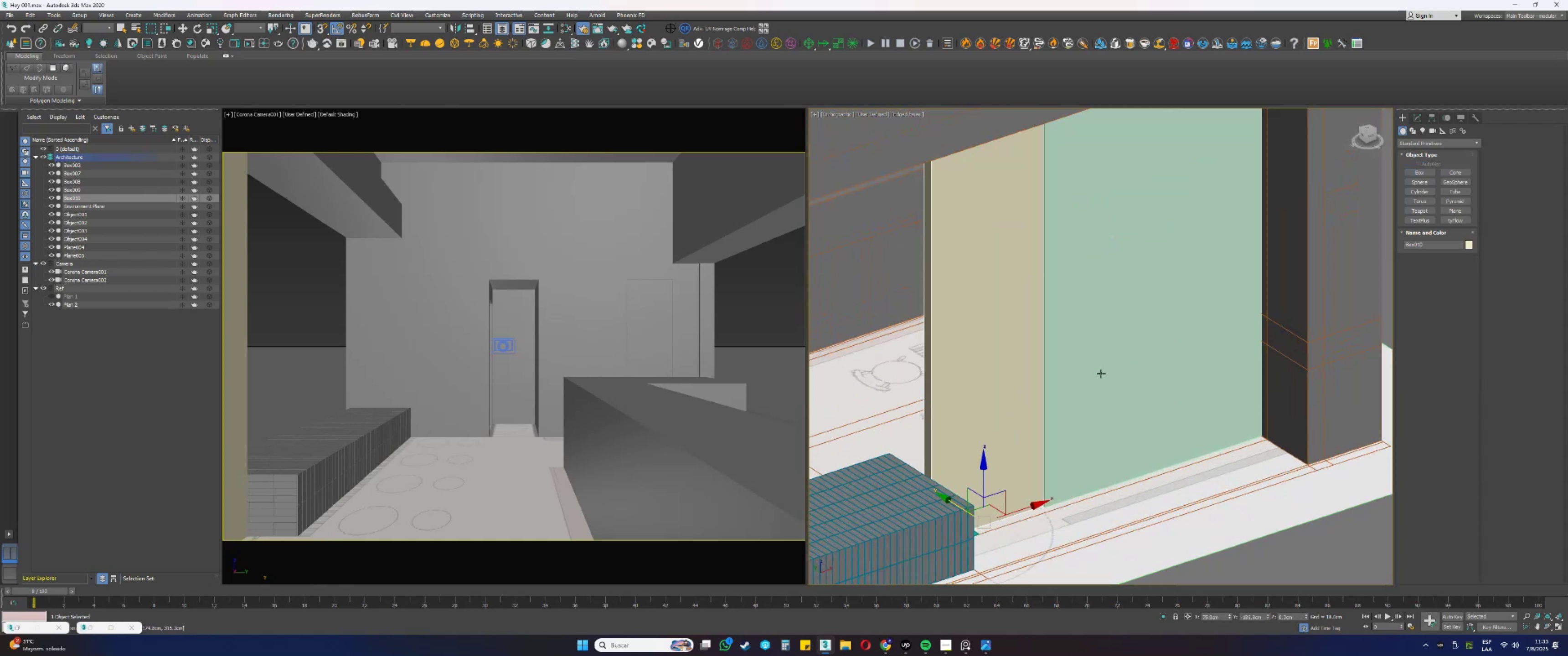 
key(Alt+AltLeft)
 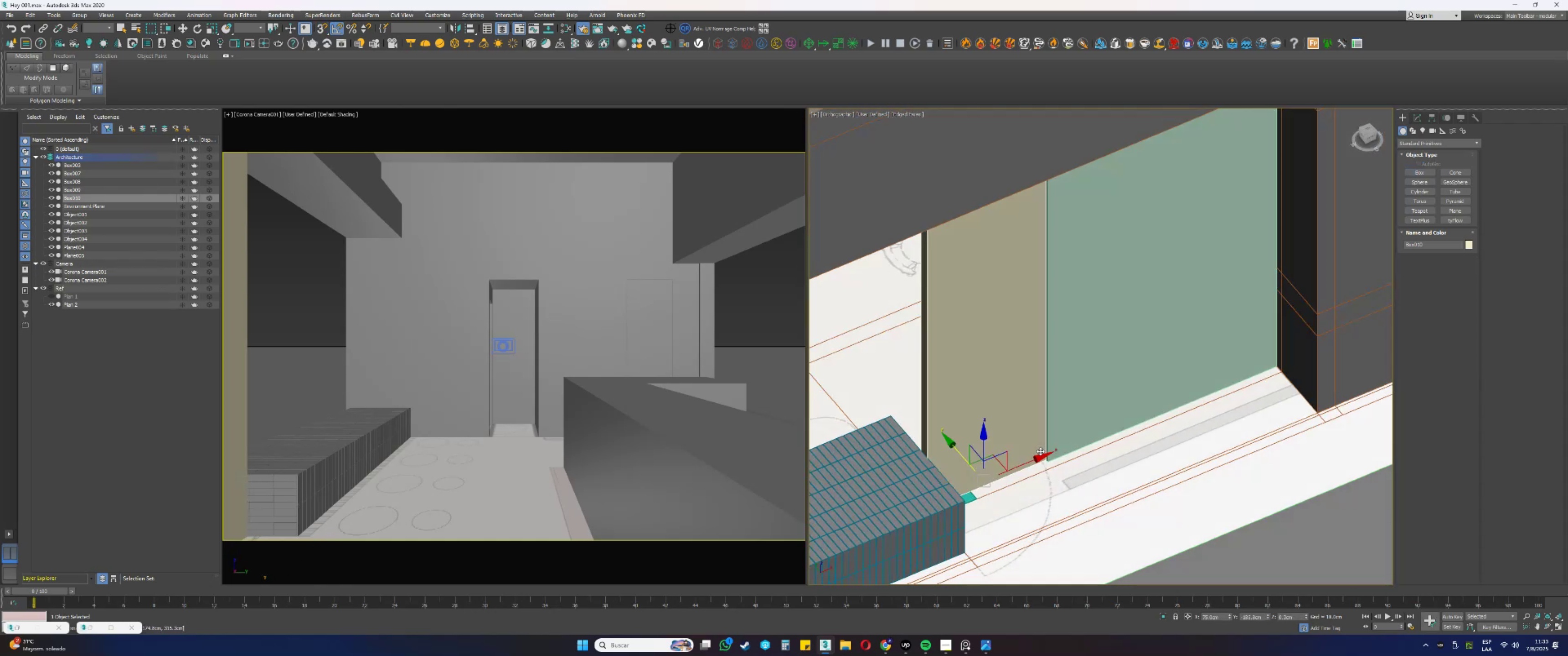 
hold_key(key=AltLeft, duration=0.75)
 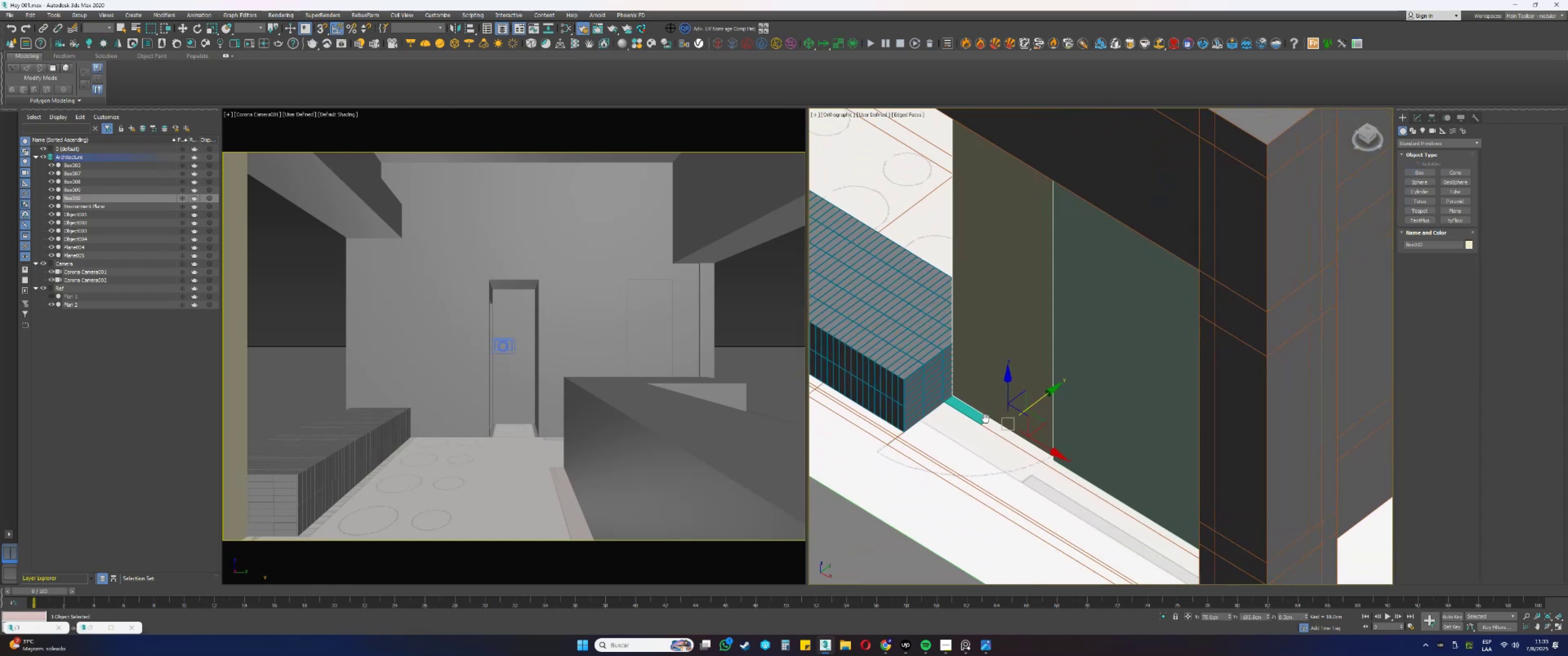 
scroll: coordinate [1017, 421], scroll_direction: up, amount: 2.0
 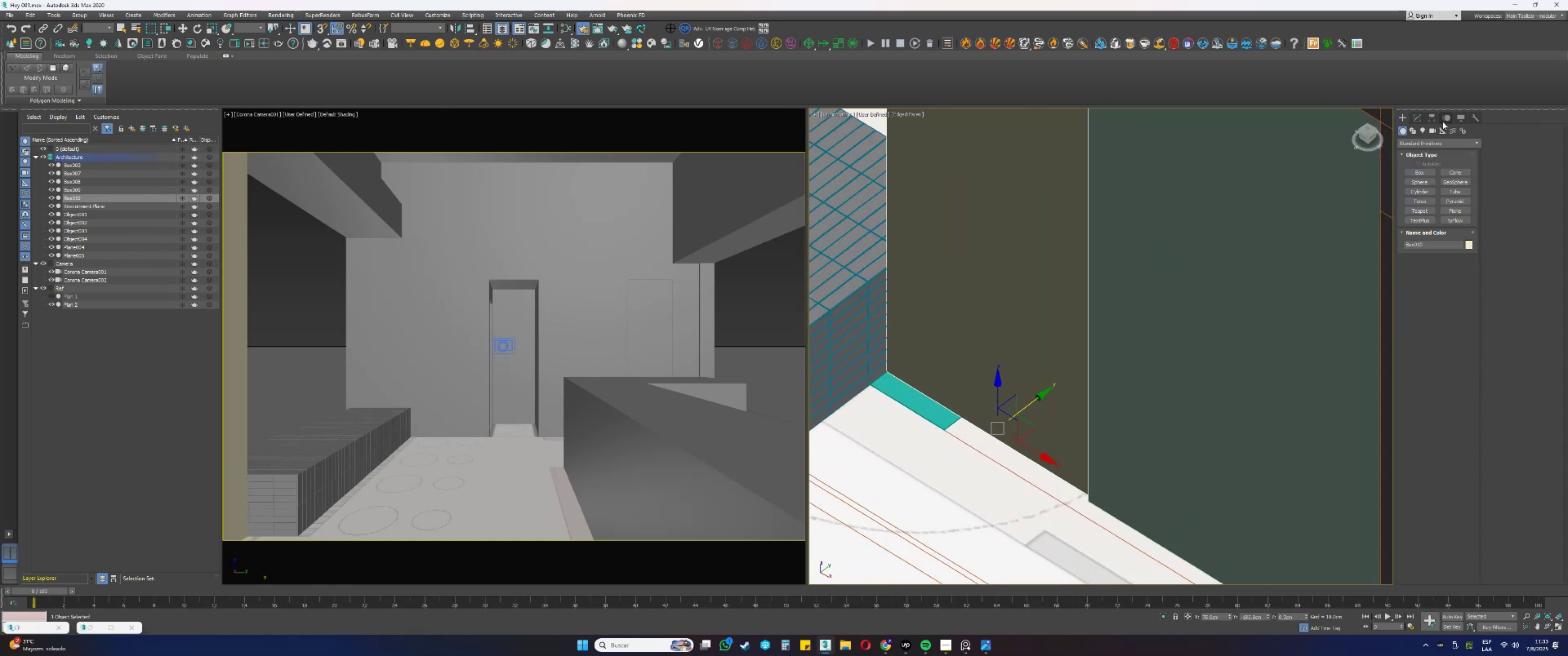 
left_click([1418, 118])
 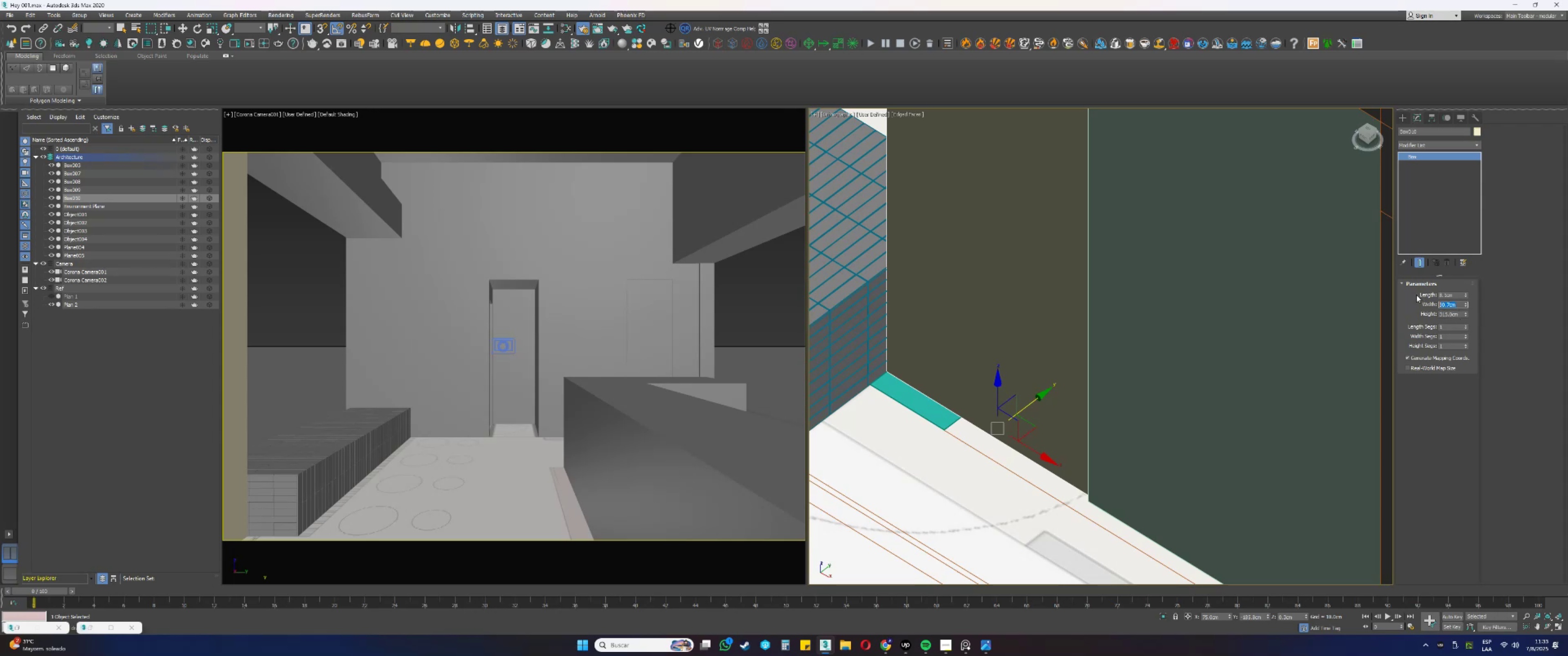 
key(Numpad9)
 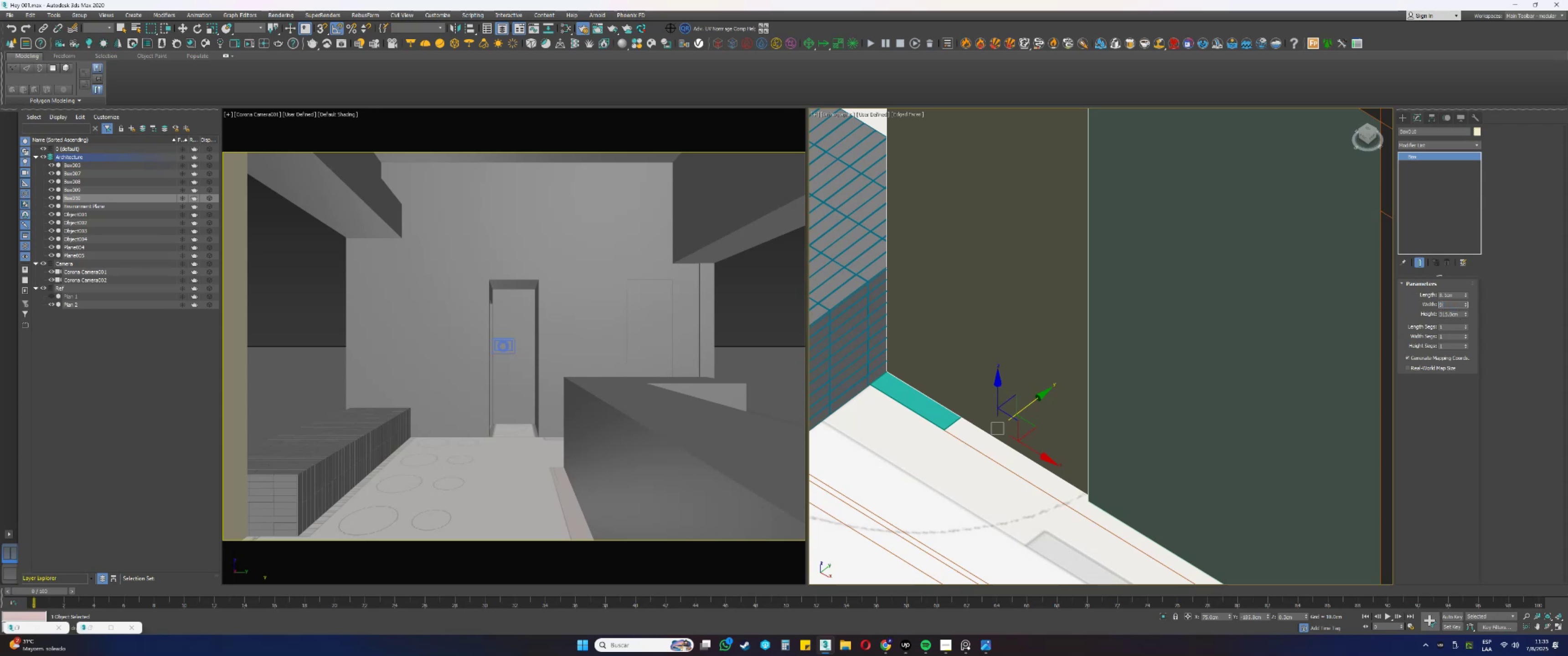 
key(Numpad0)
 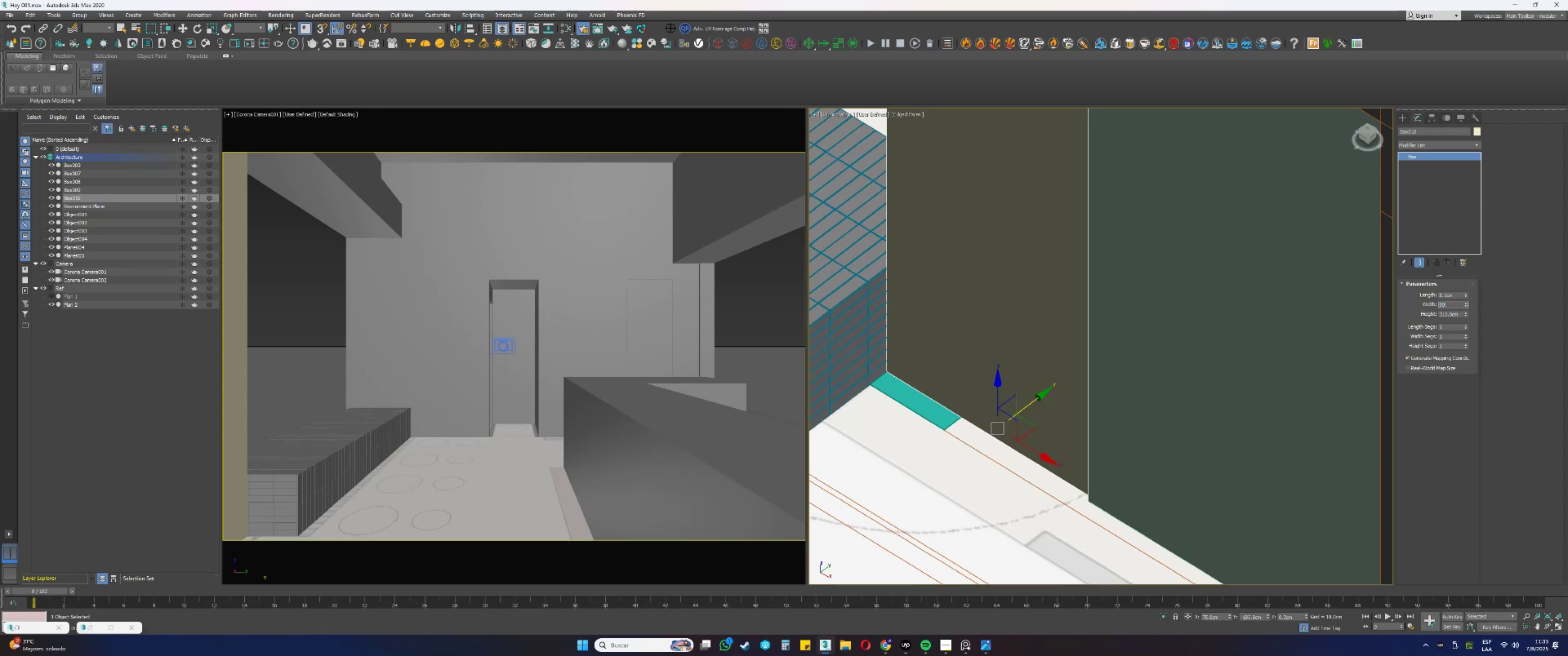 
key(NumpadEnter)
 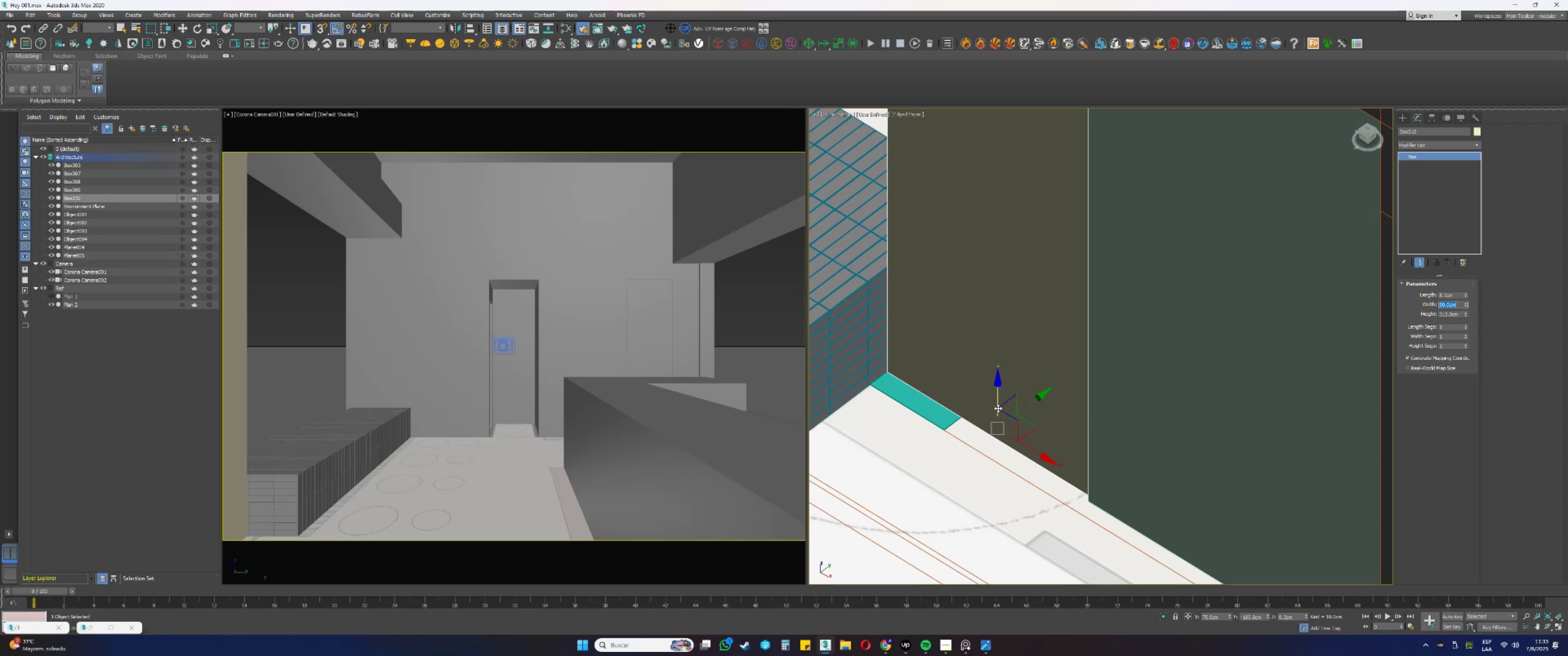 
key(Alt+AltLeft)
 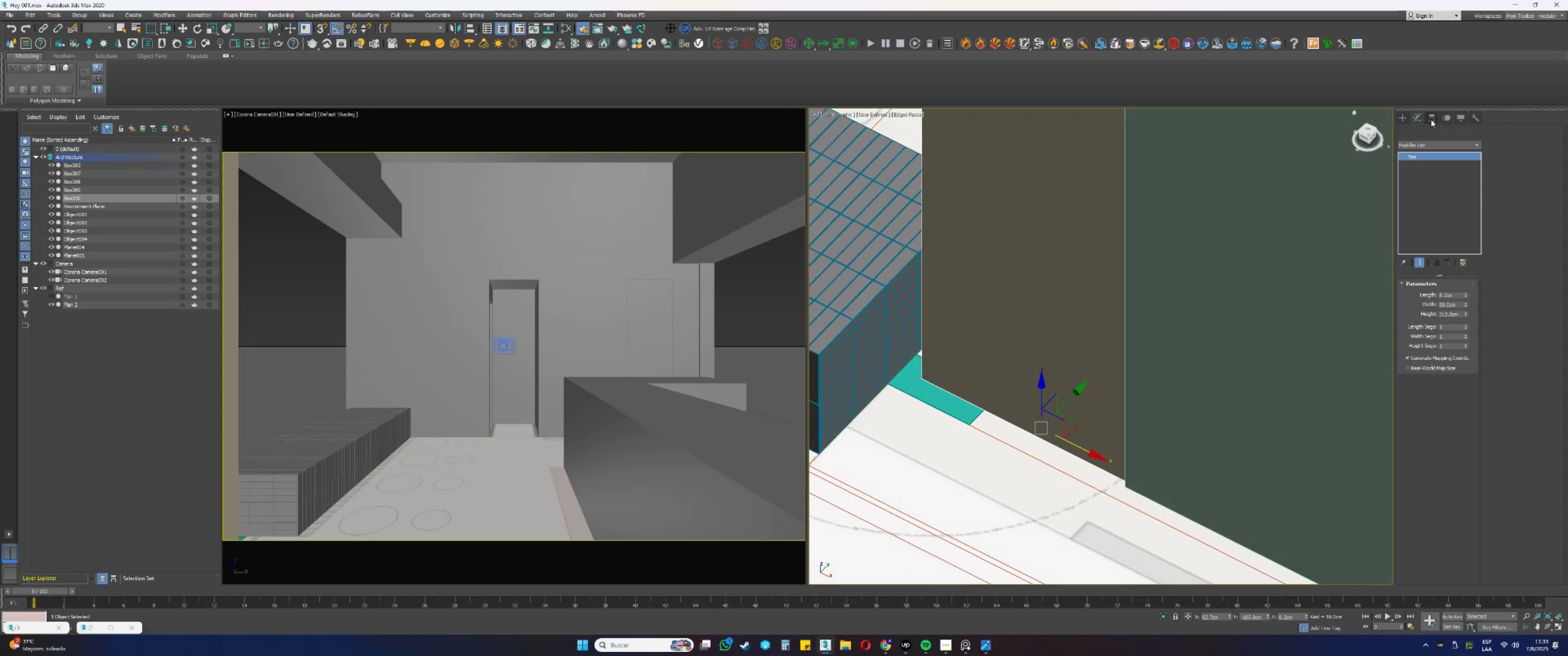 
left_click([1436, 180])
 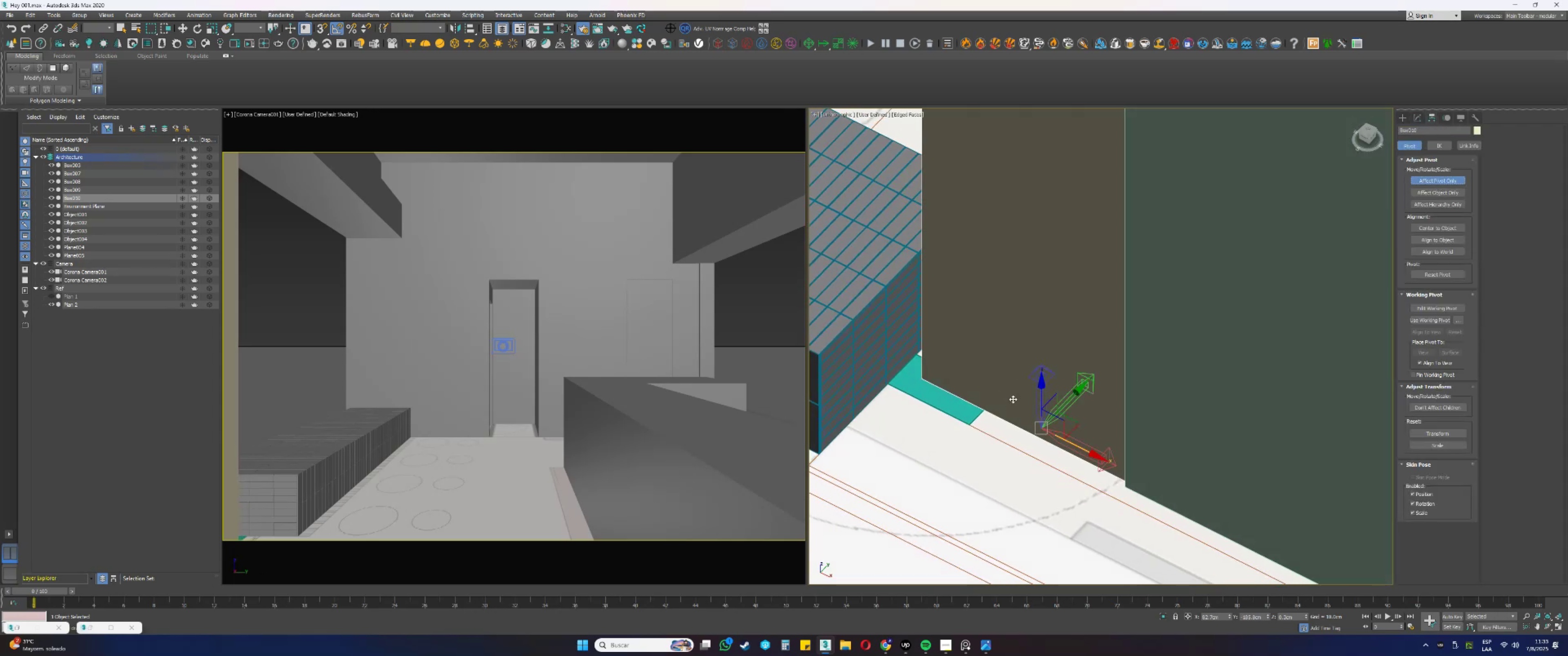 
key(S)
 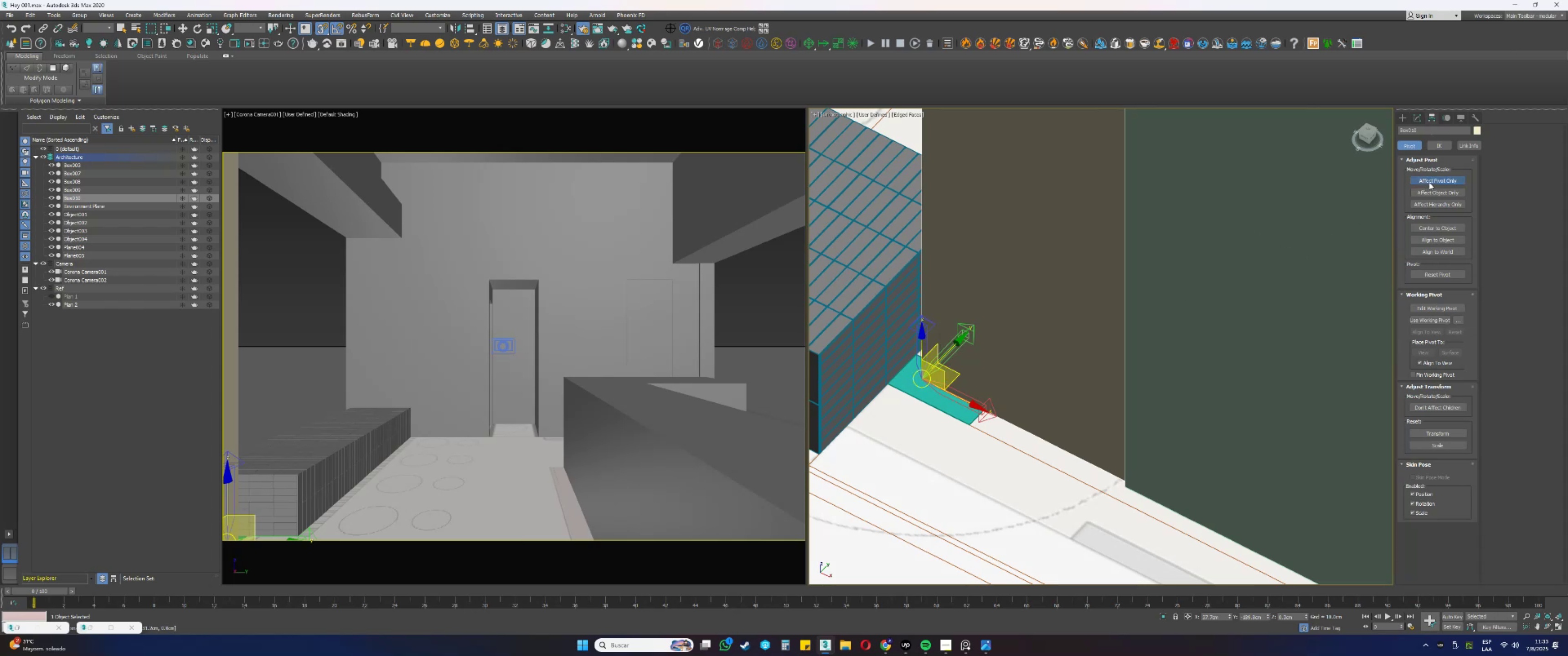 
scroll: coordinate [1175, 397], scroll_direction: up, amount: 5.0
 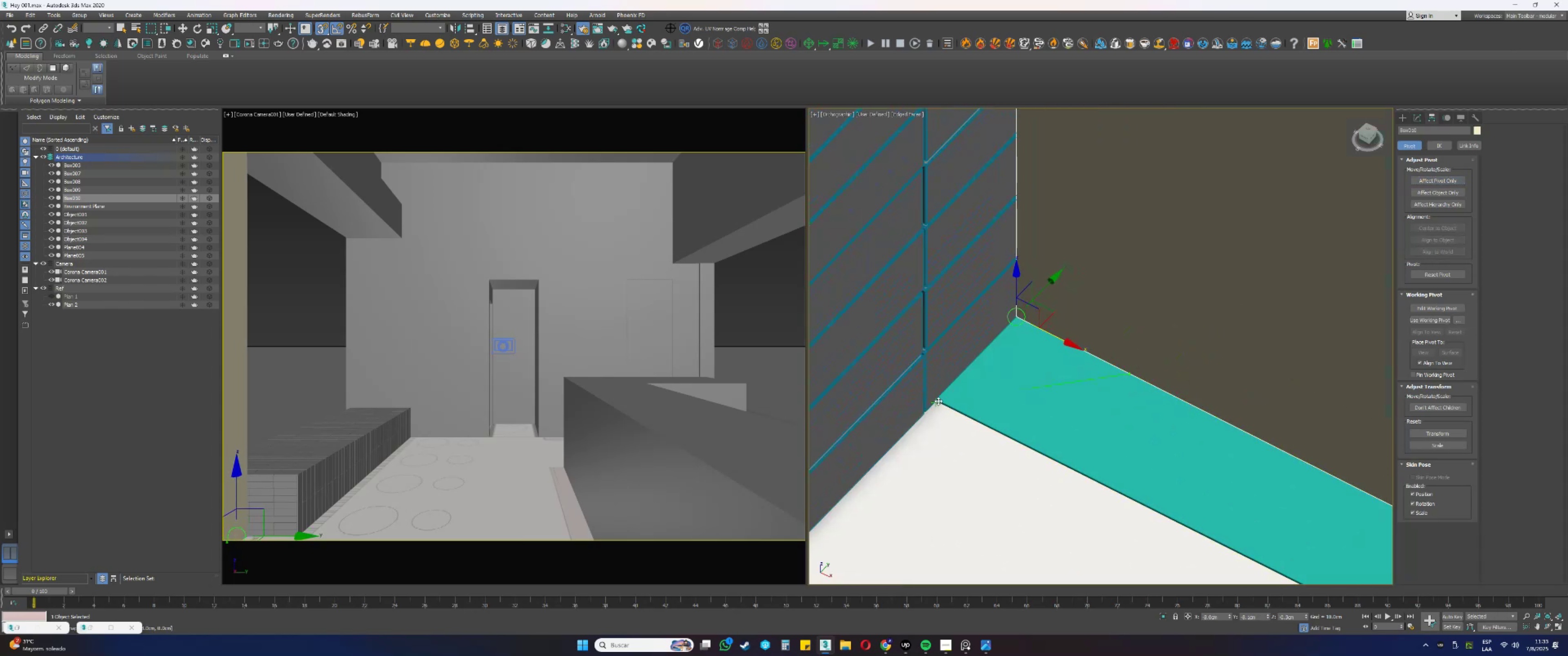 
scroll: coordinate [927, 374], scroll_direction: down, amount: 8.0
 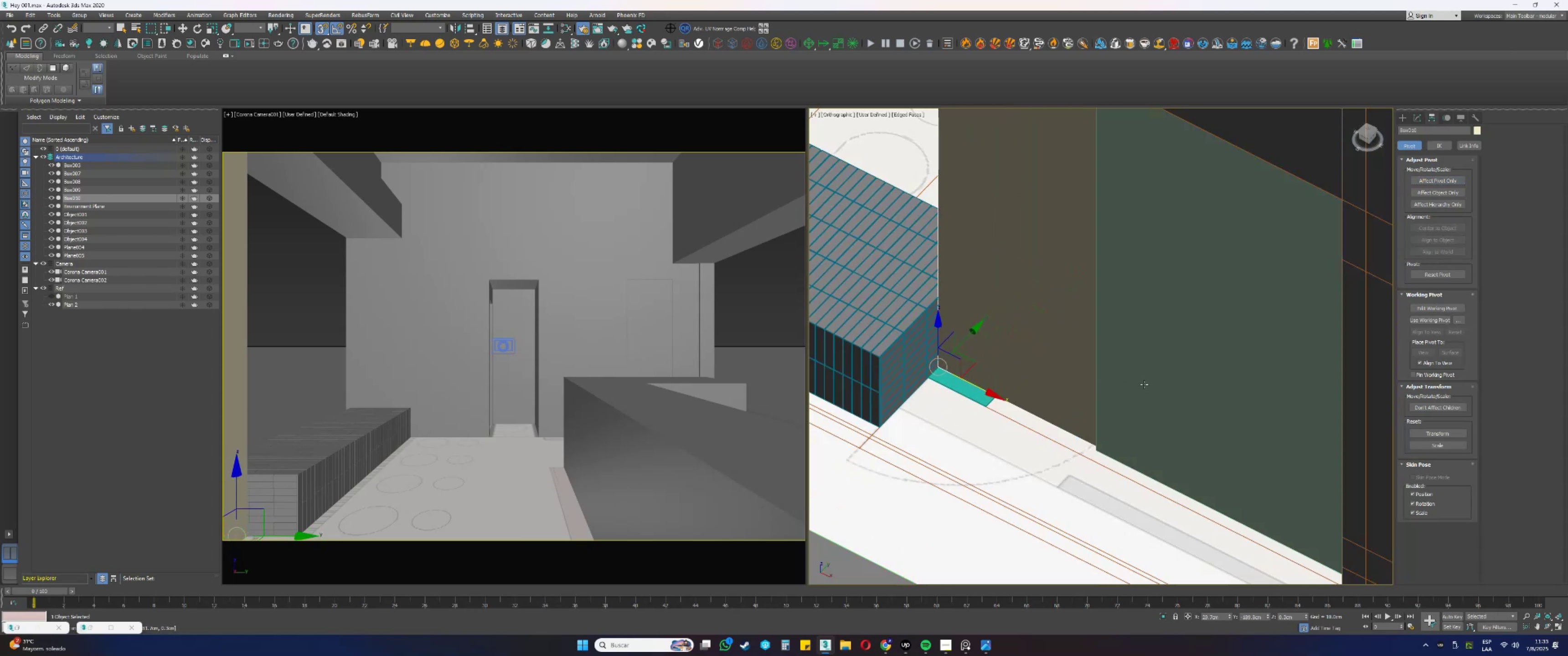 
left_click([1144, 384])
 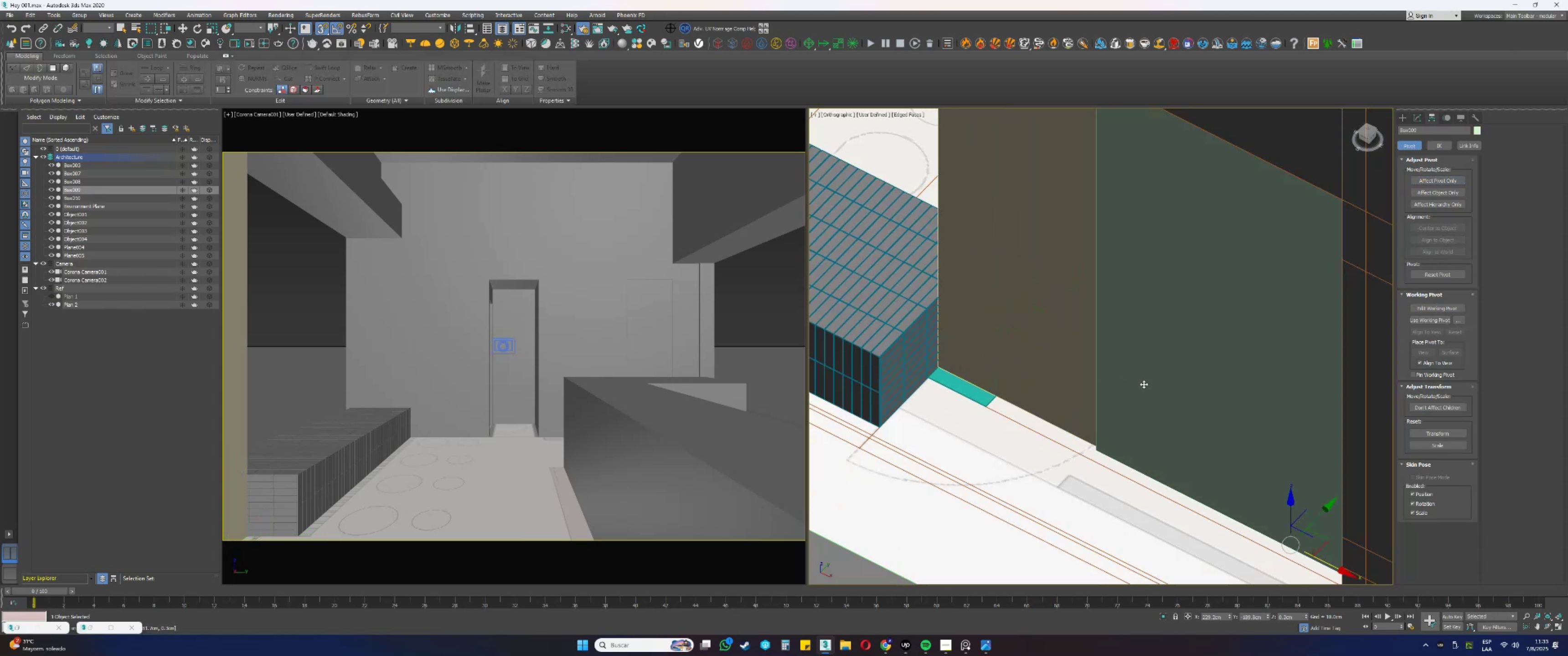 
scroll: coordinate [1141, 386], scroll_direction: down, amount: 2.0
 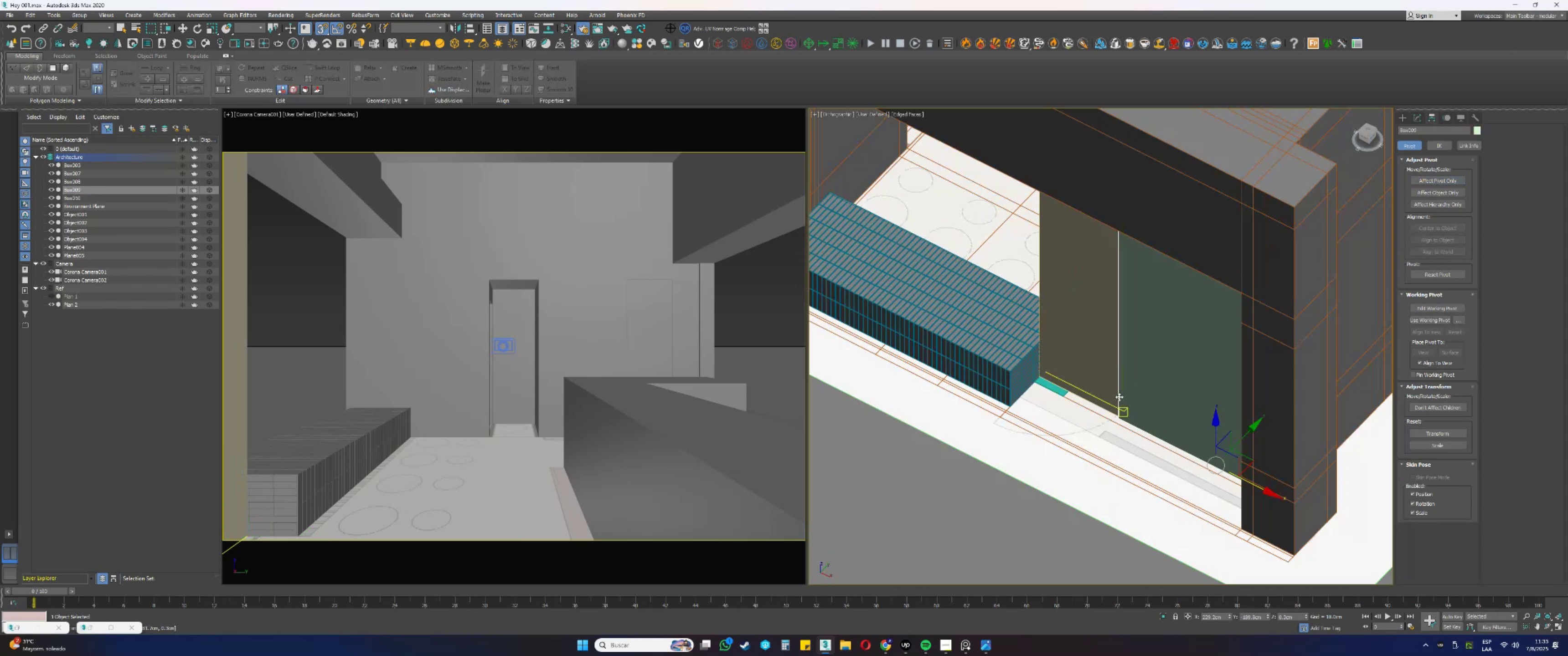 
key(Alt+AltLeft)
 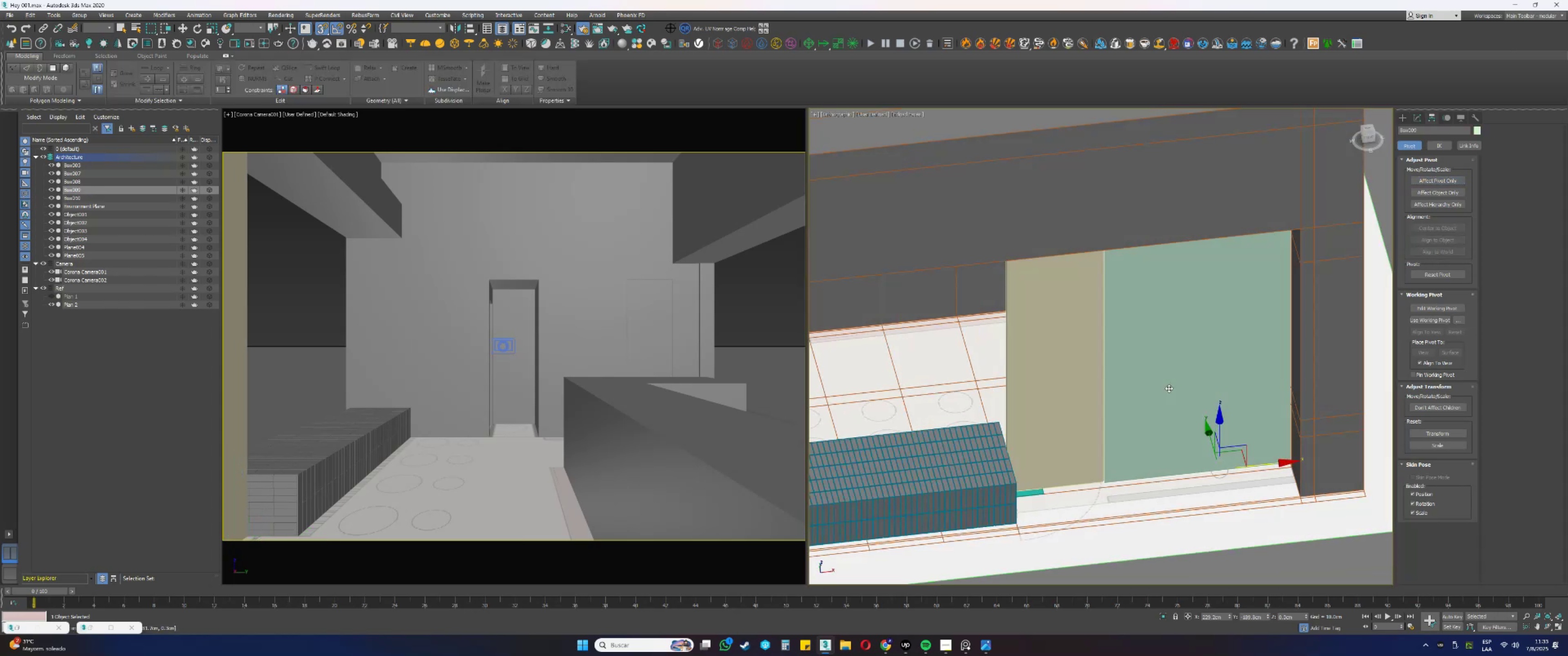 
type(1[F3]ss1)
 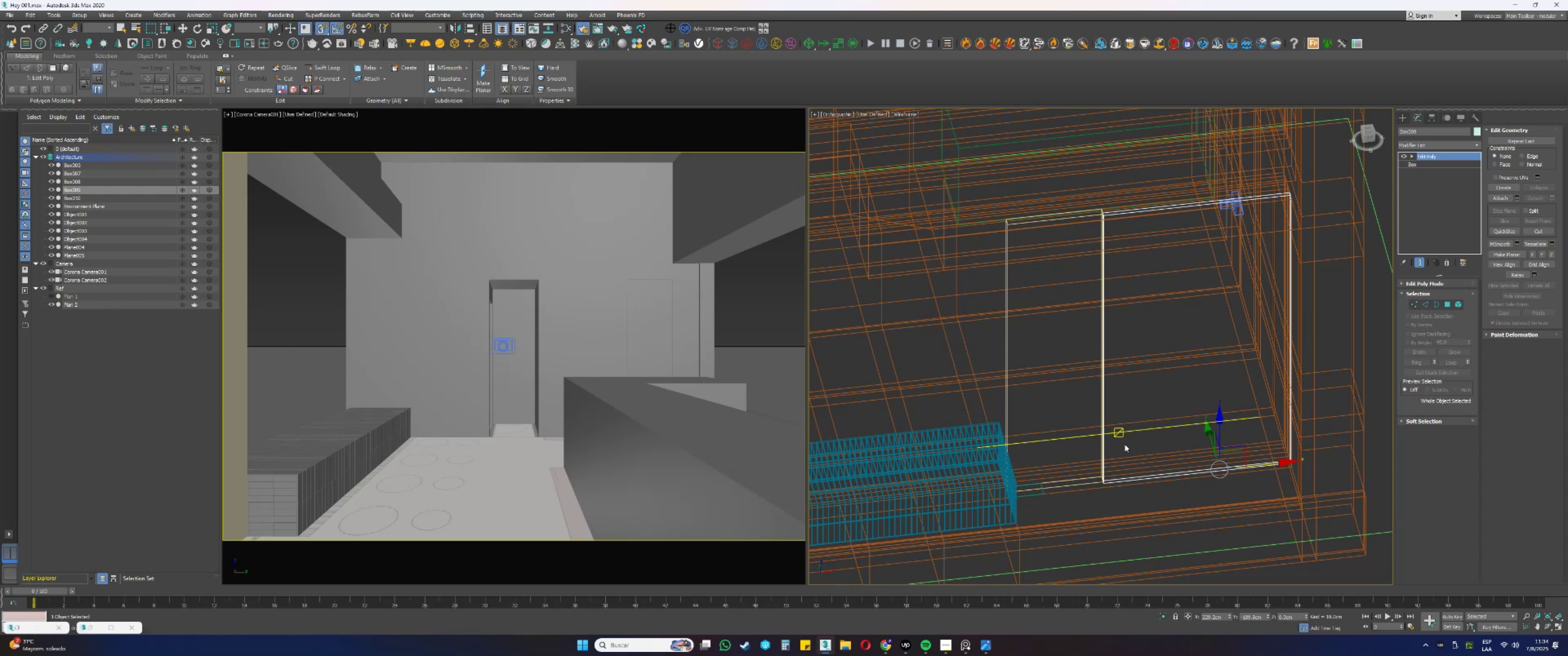 
wait(35.3)
 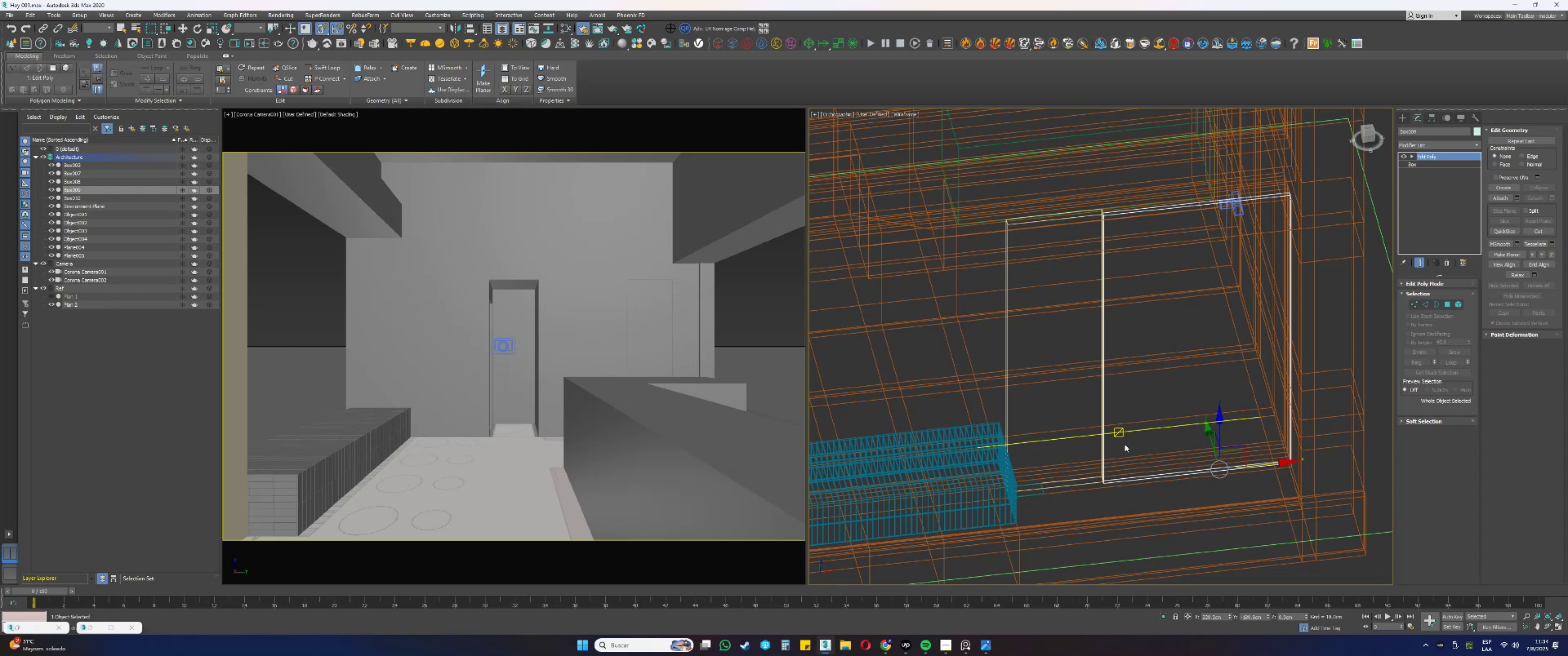 
key(S)
 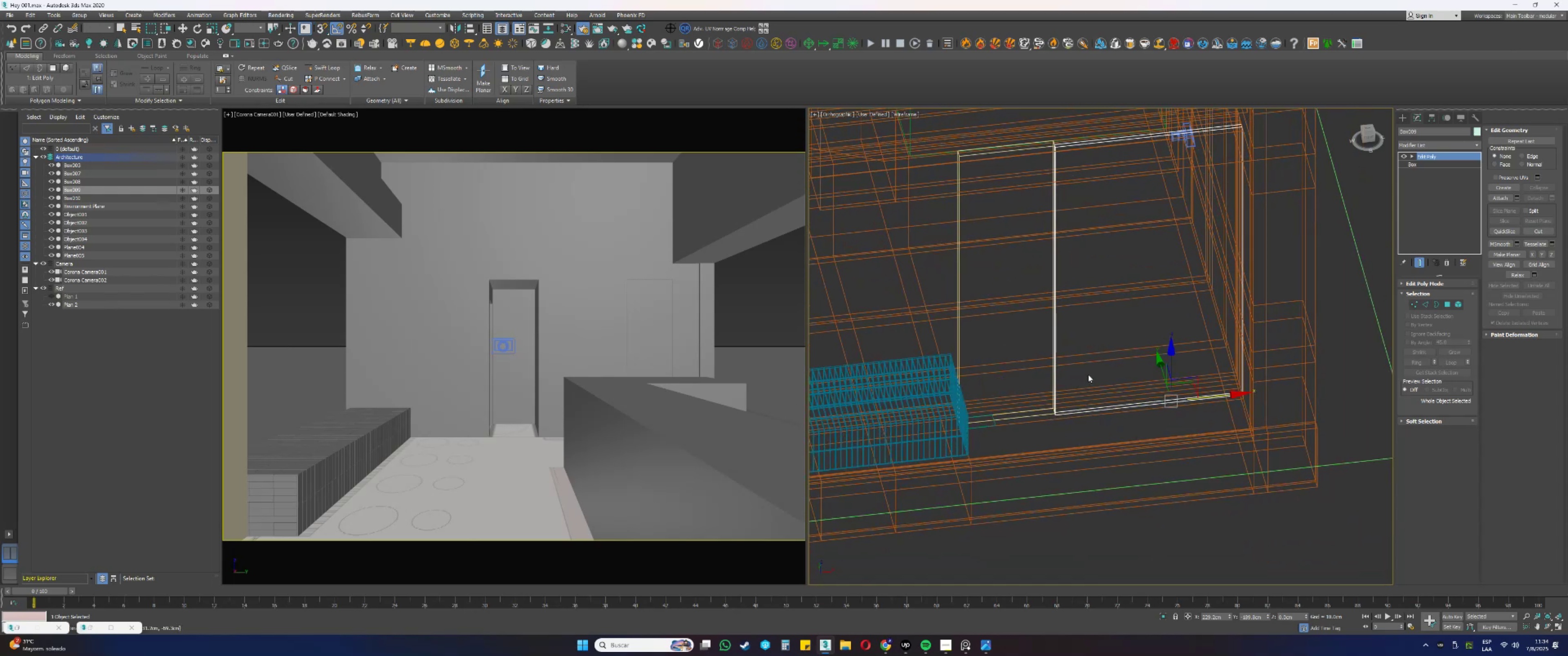 
key(F3)
 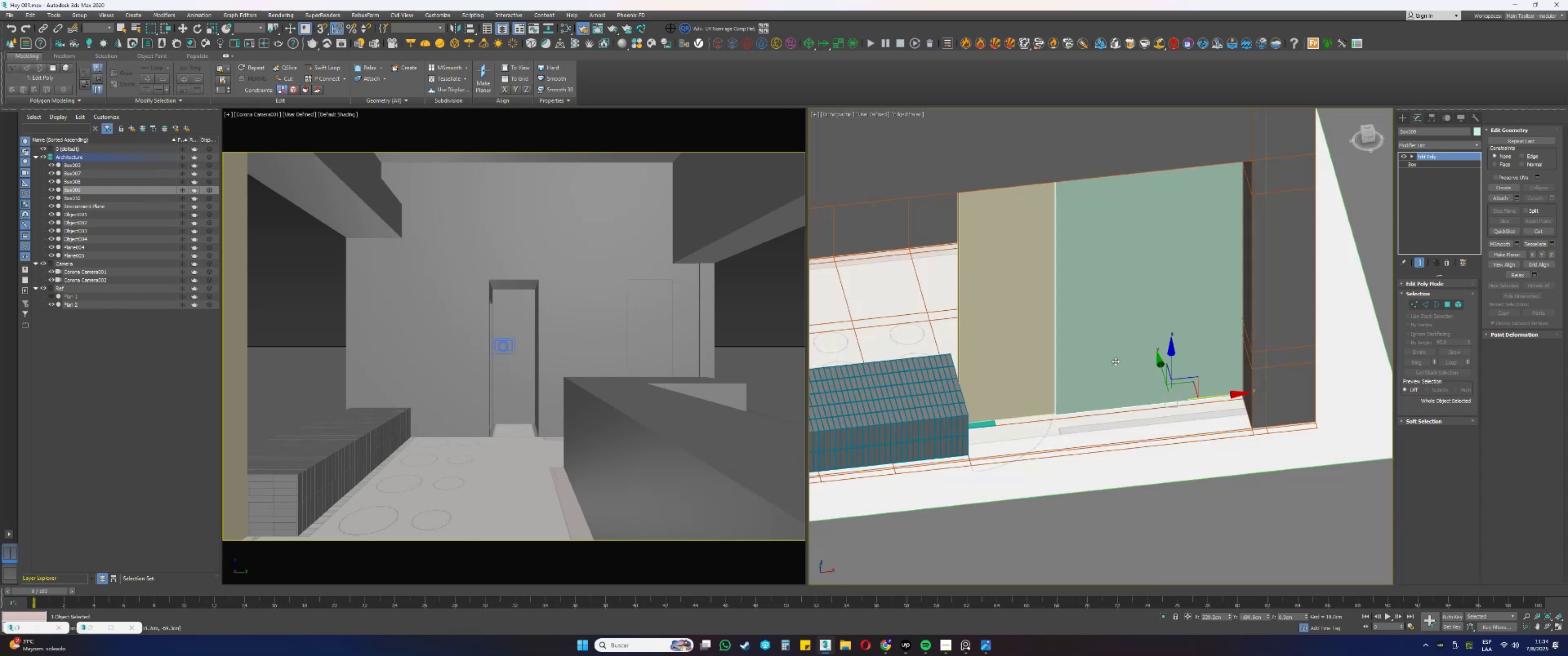 
key(Alt+AltLeft)
 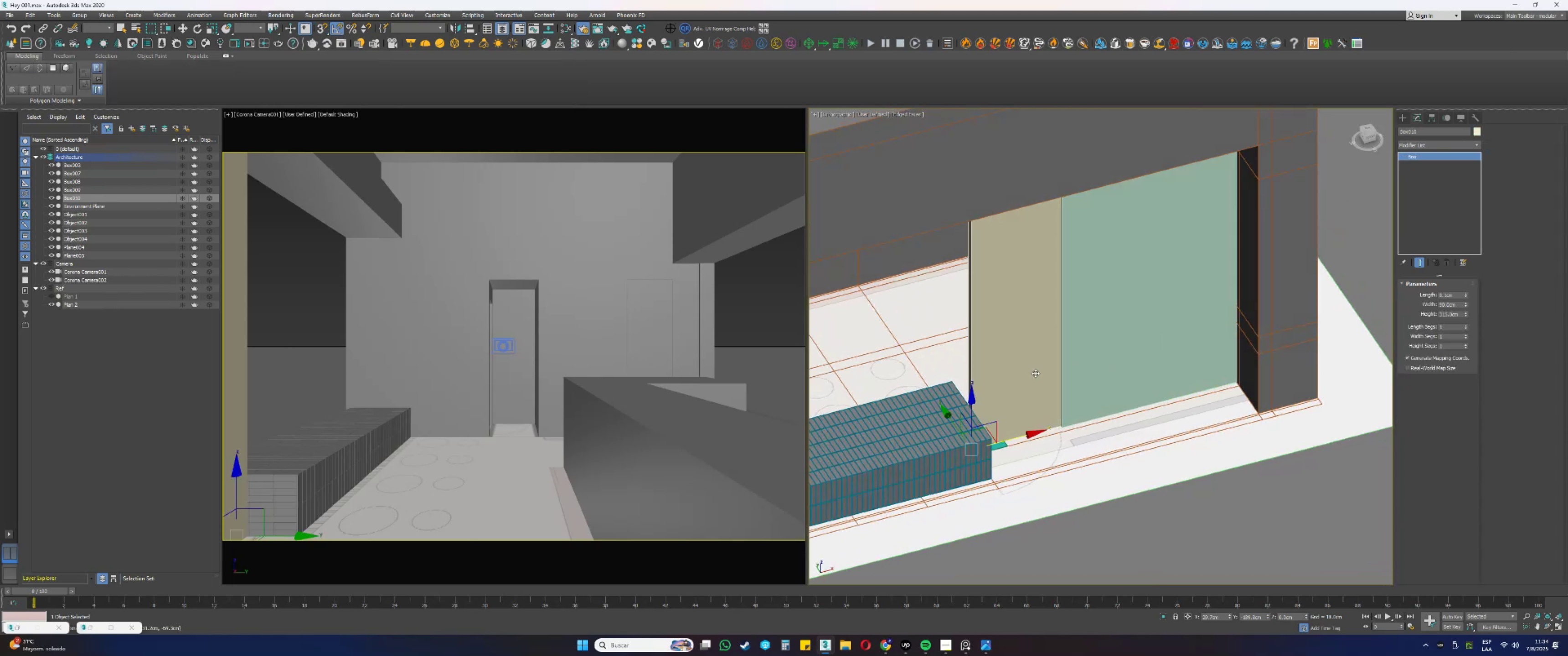 
key(Delete)
 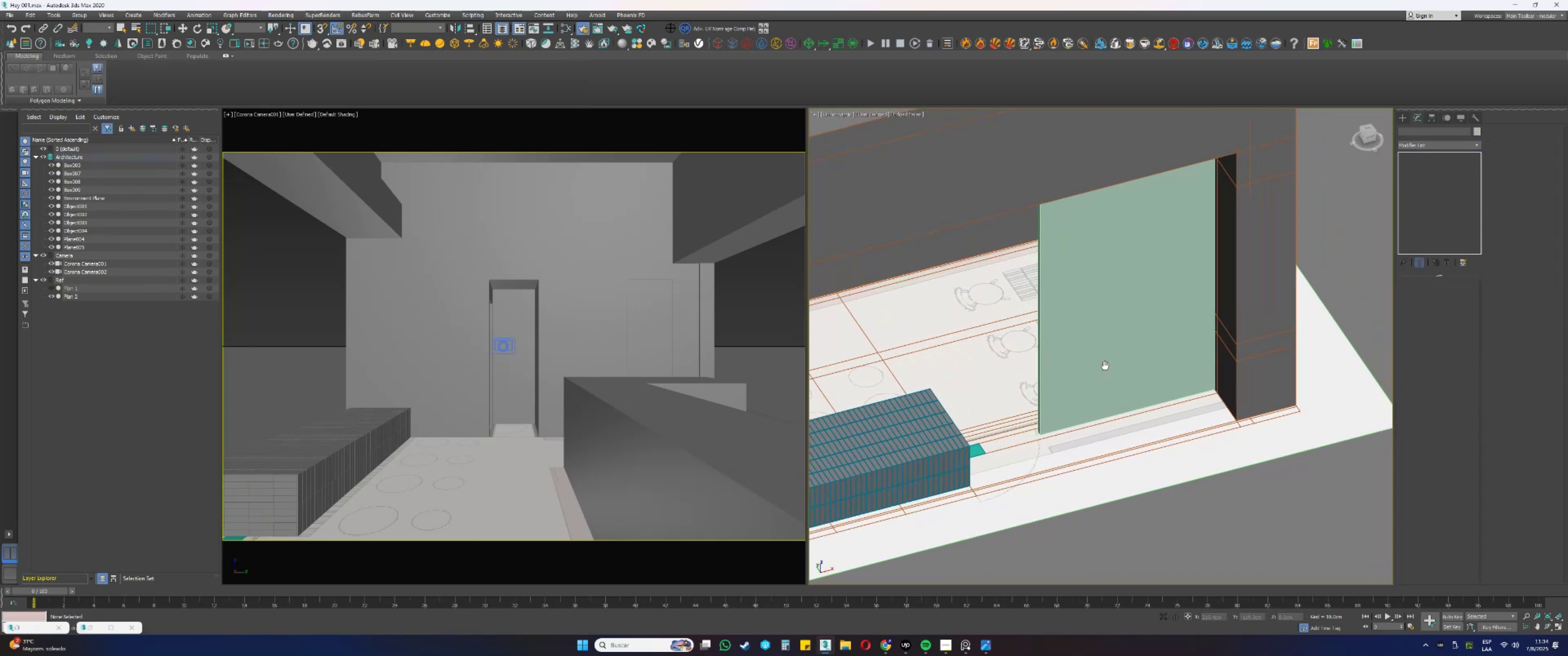 
left_click([1078, 368])
 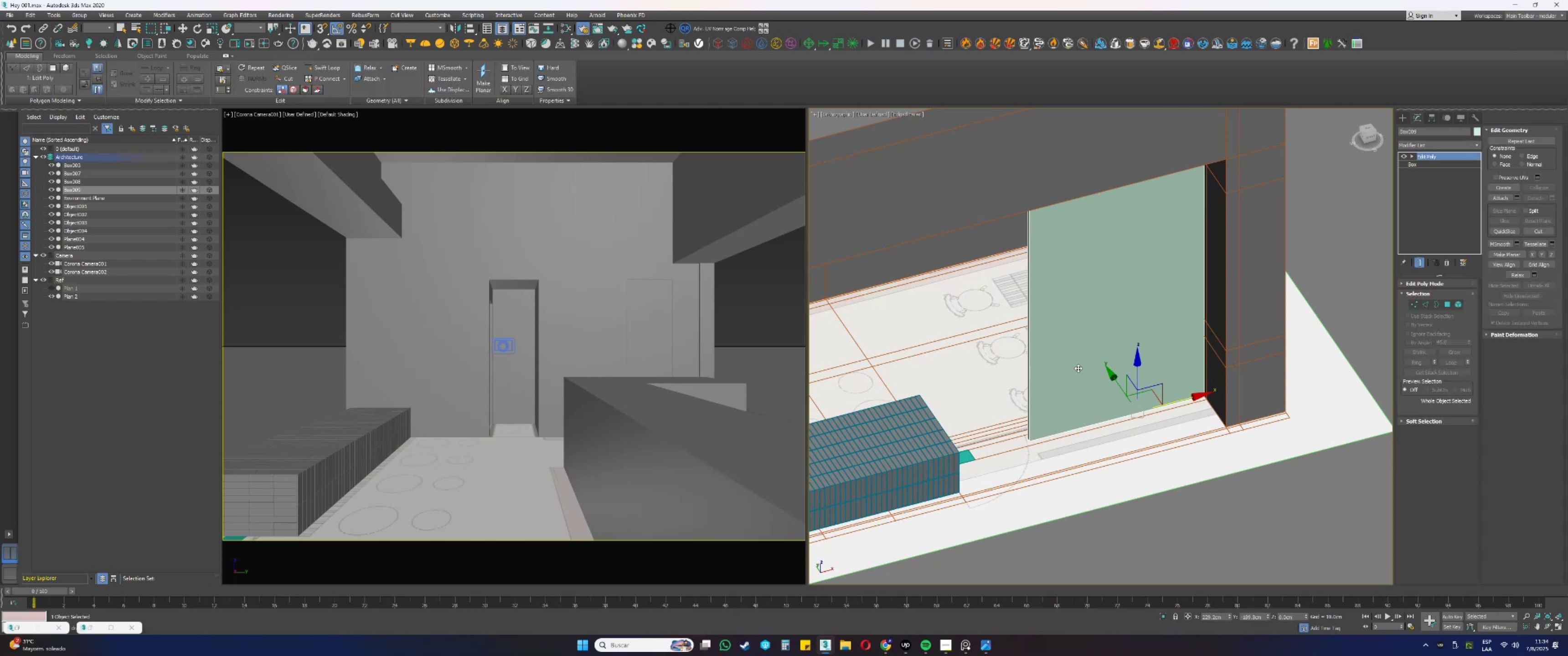 
key(Alt+AltLeft)
 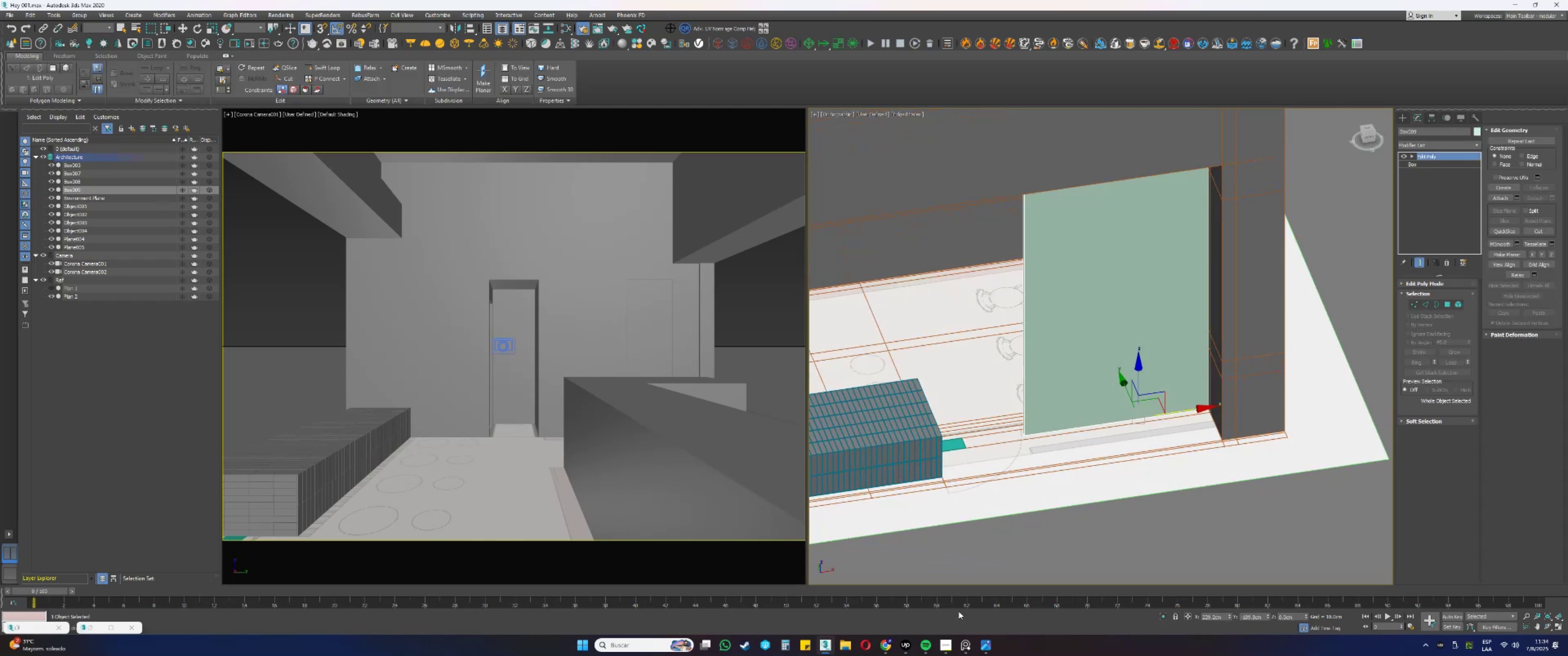 
left_click([907, 638])
 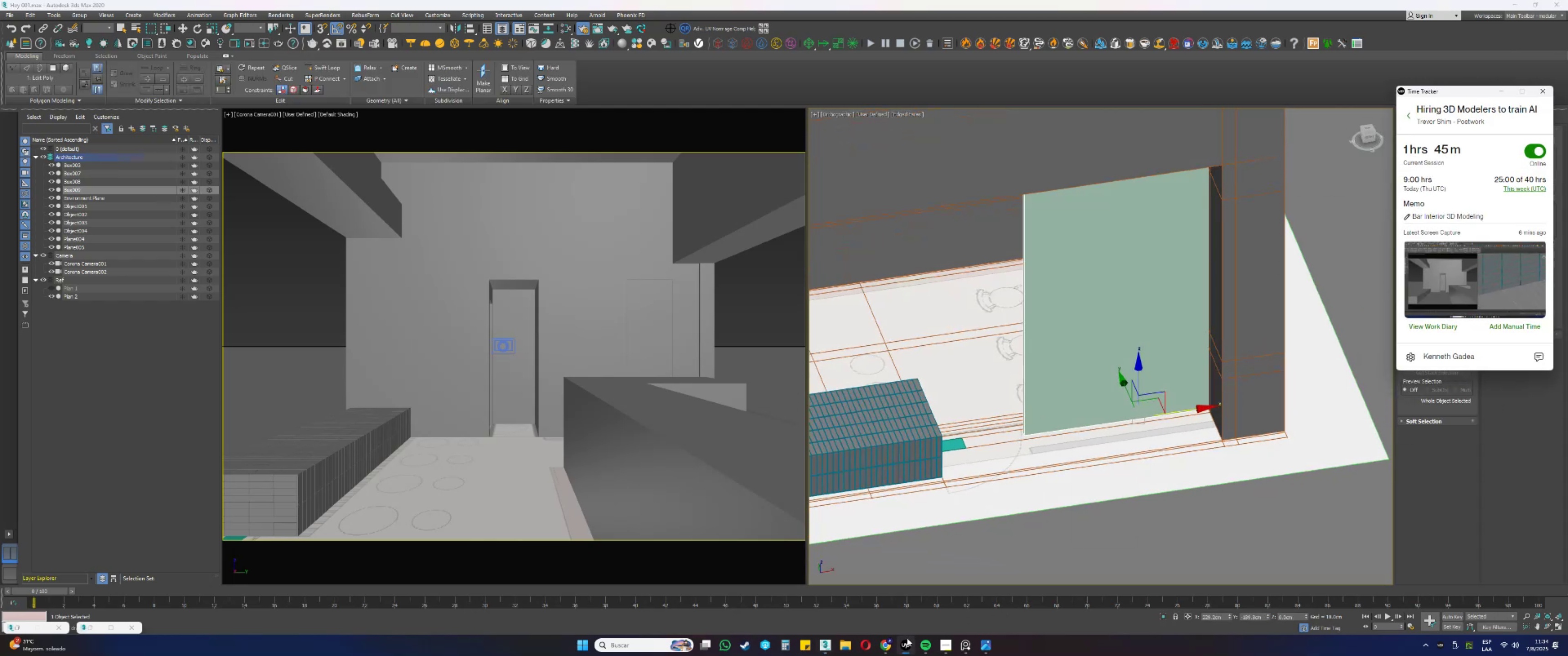 
left_click([907, 638])
 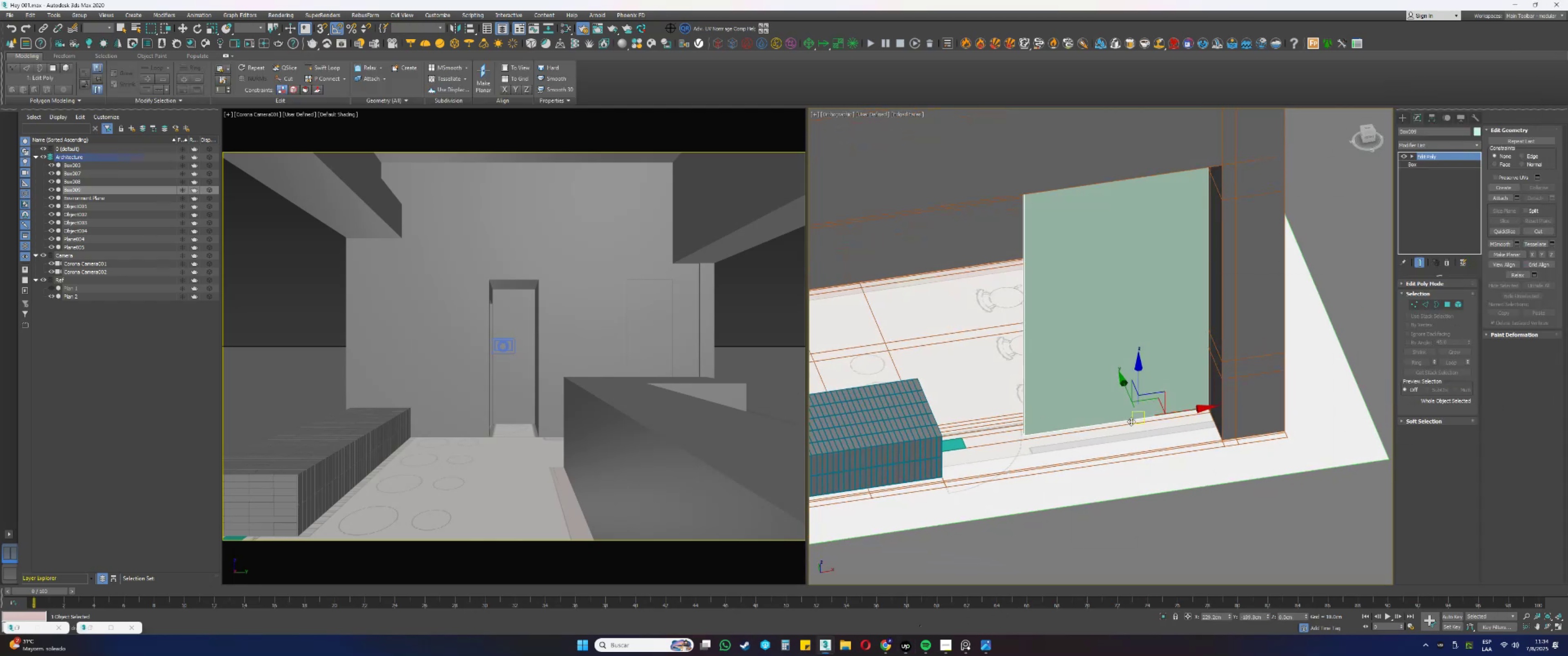 
key(Alt+AltLeft)
 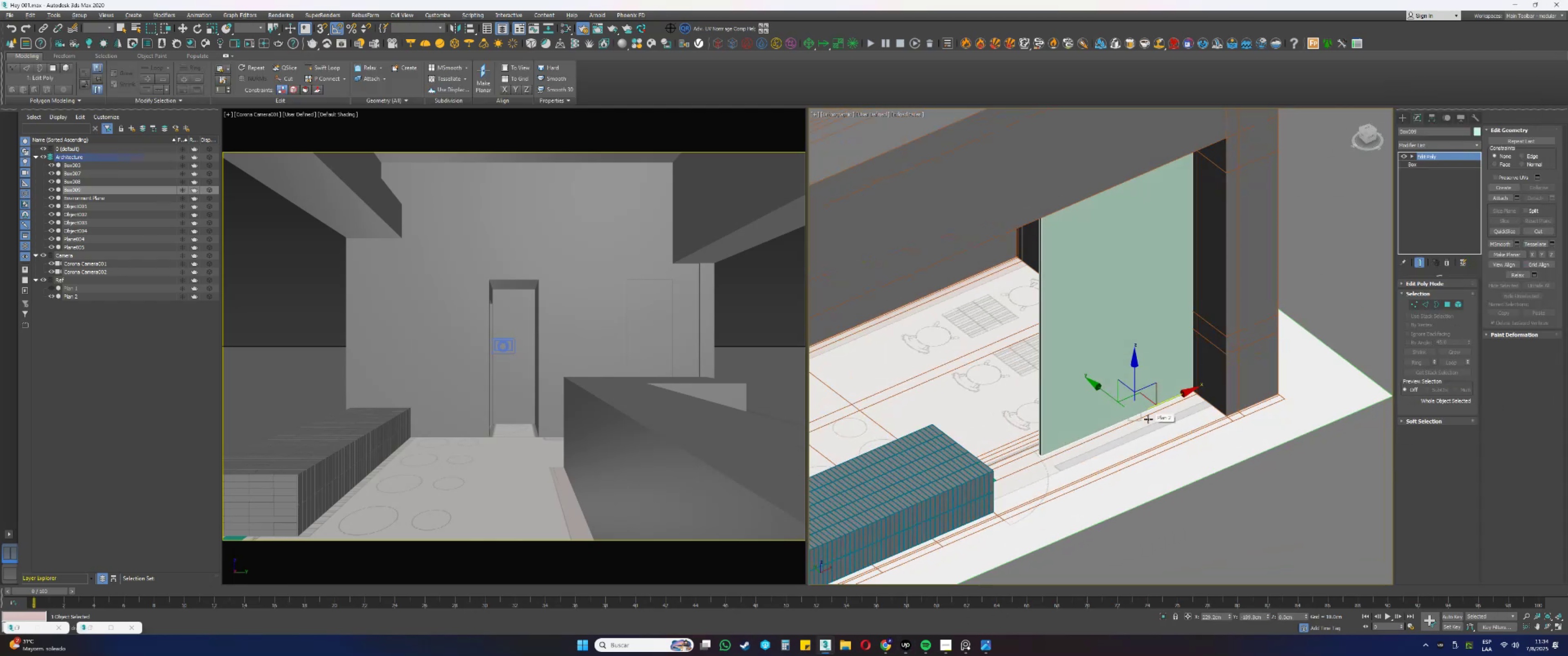 
wait(9.93)
 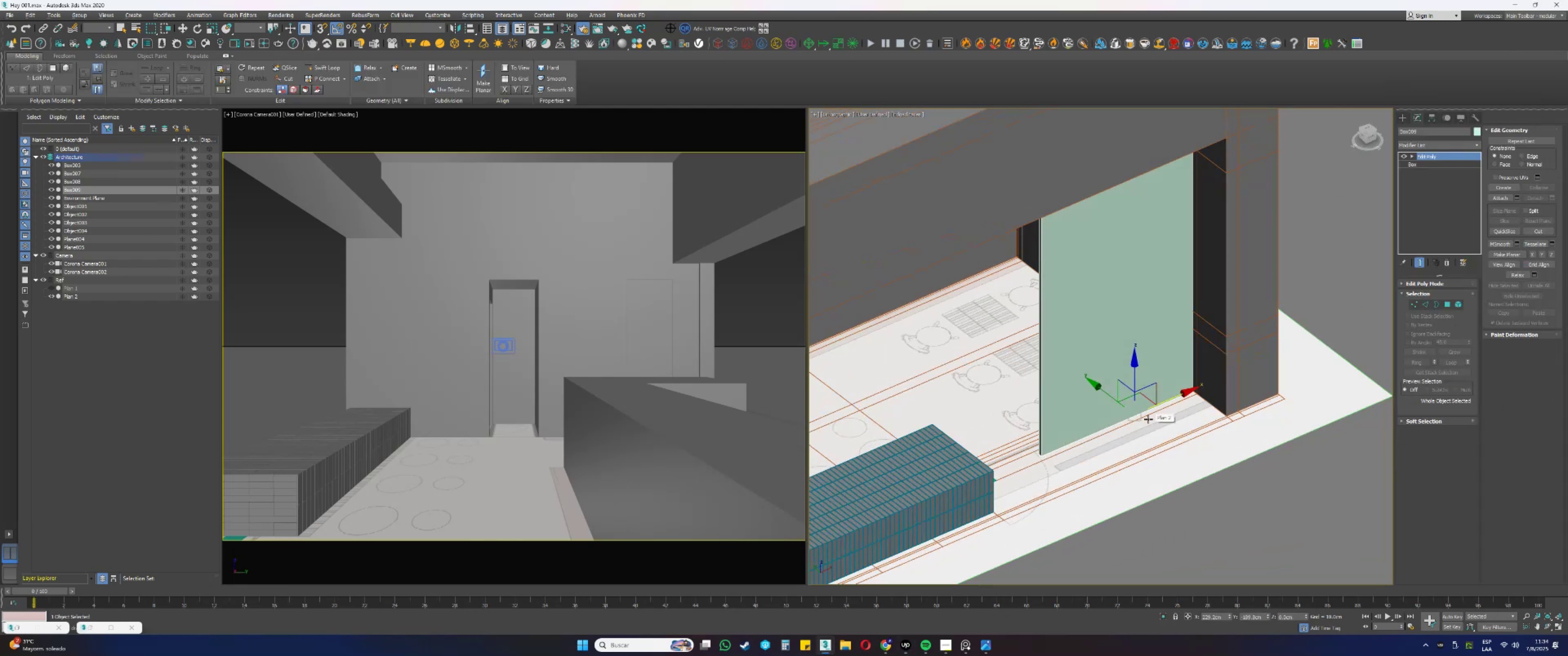 
hold_key(key=AltLeft, duration=1.34)
 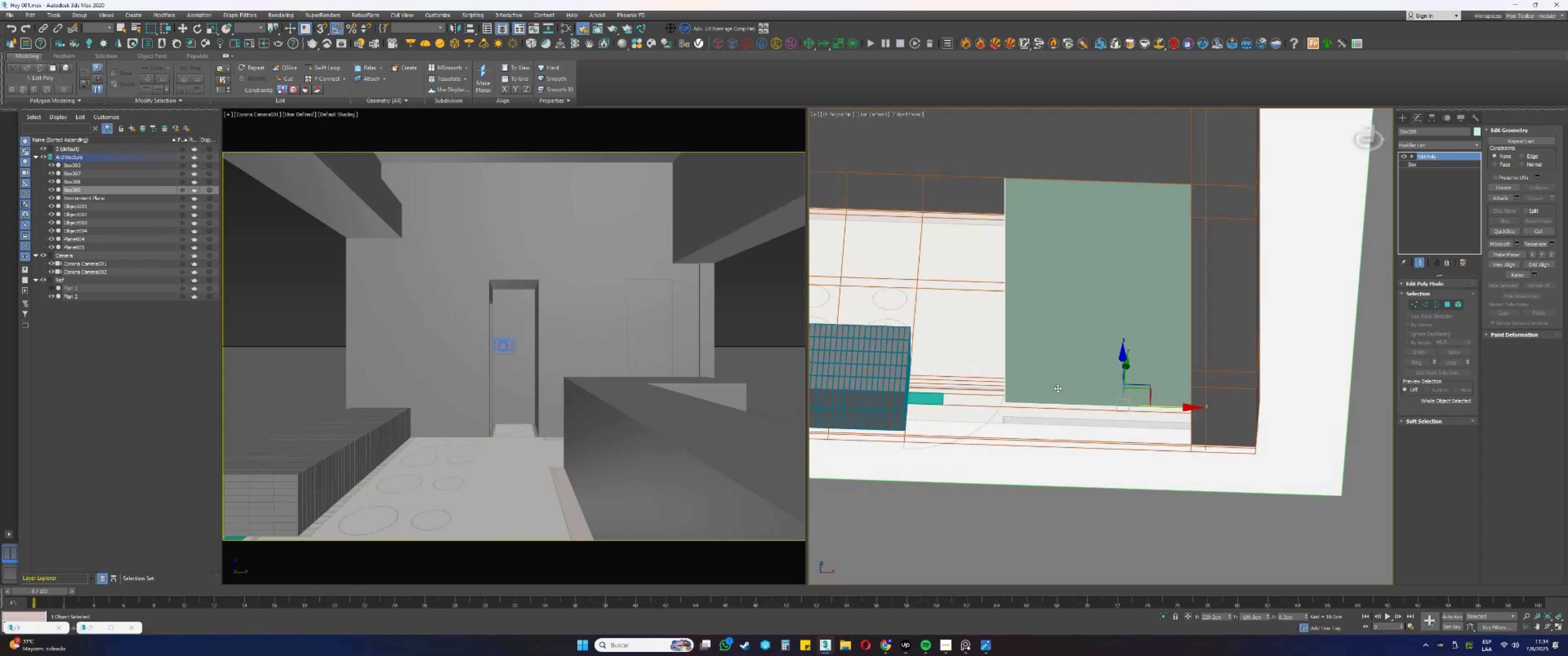 
key(Alt+AltLeft)
 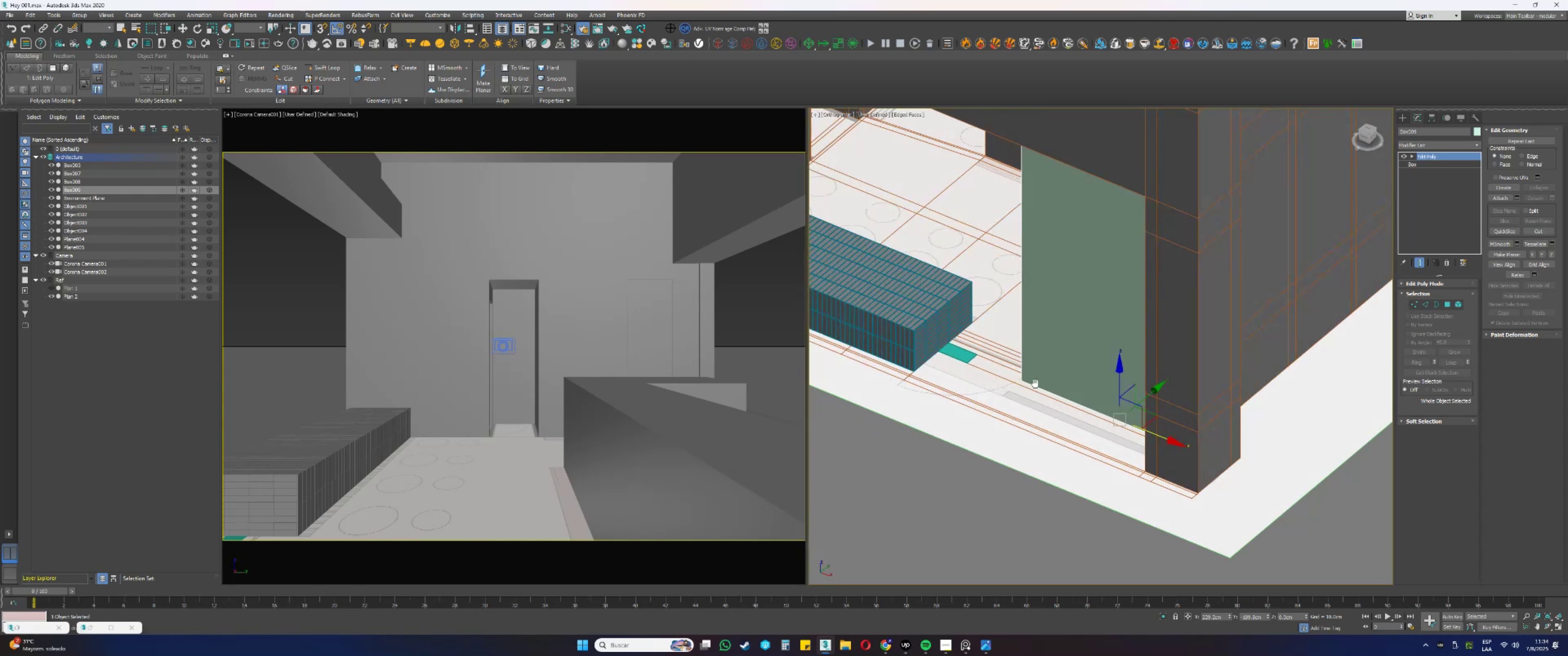 
key(Alt+AltLeft)
 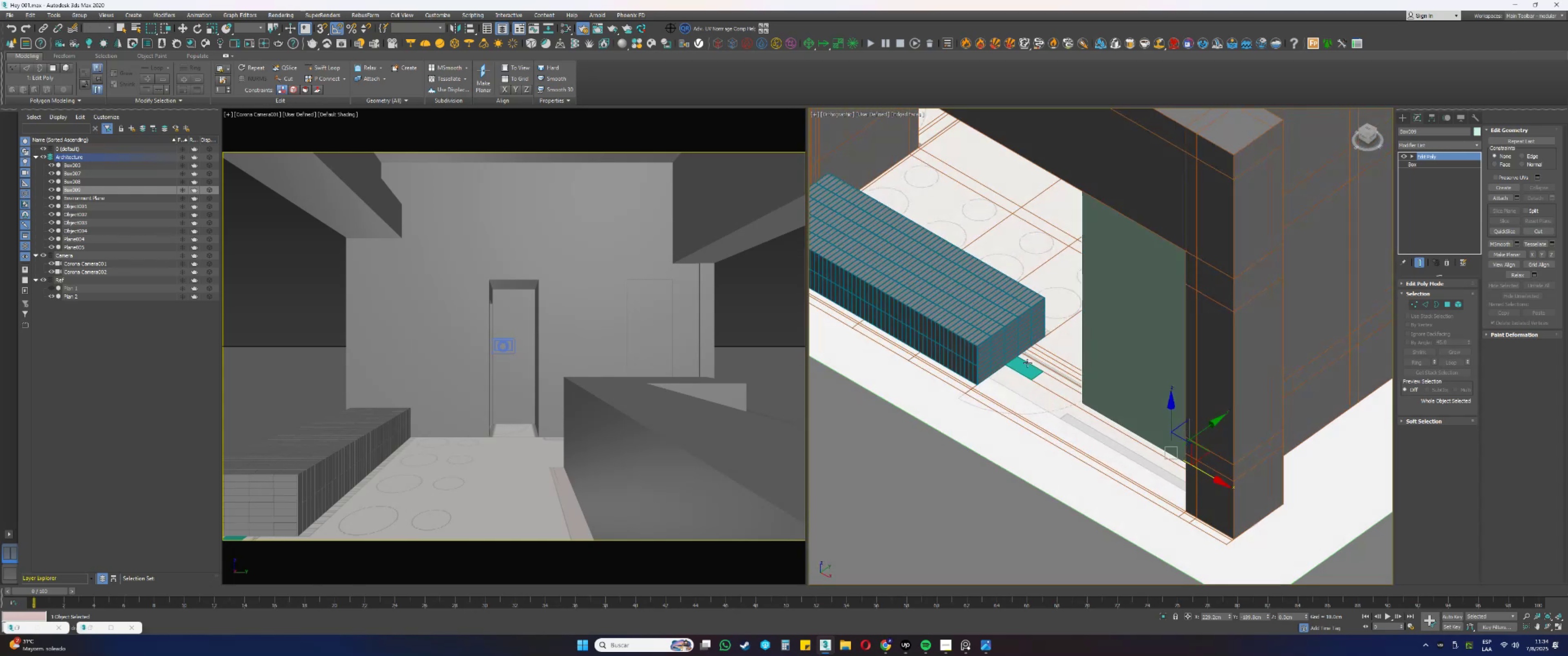 
scroll: coordinate [1032, 372], scroll_direction: up, amount: 3.0
 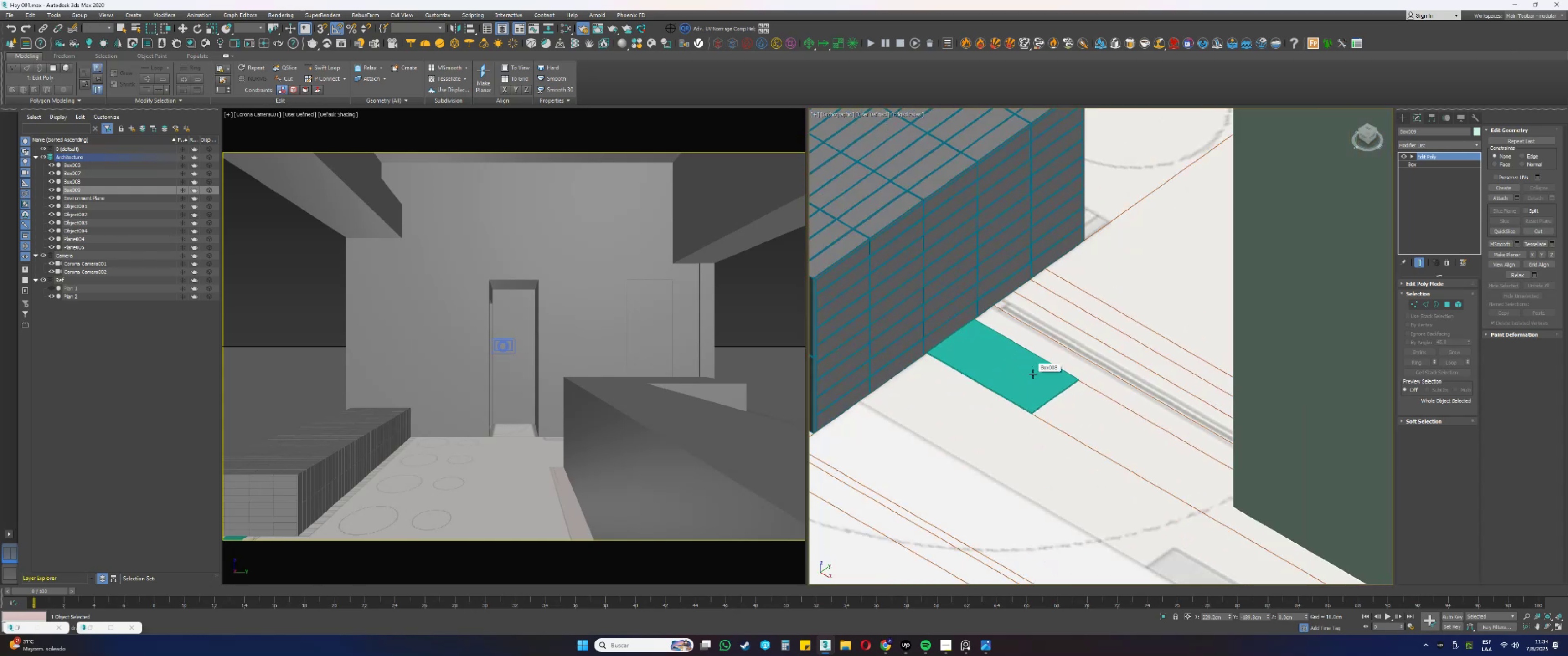 
key(Alt+AltLeft)
 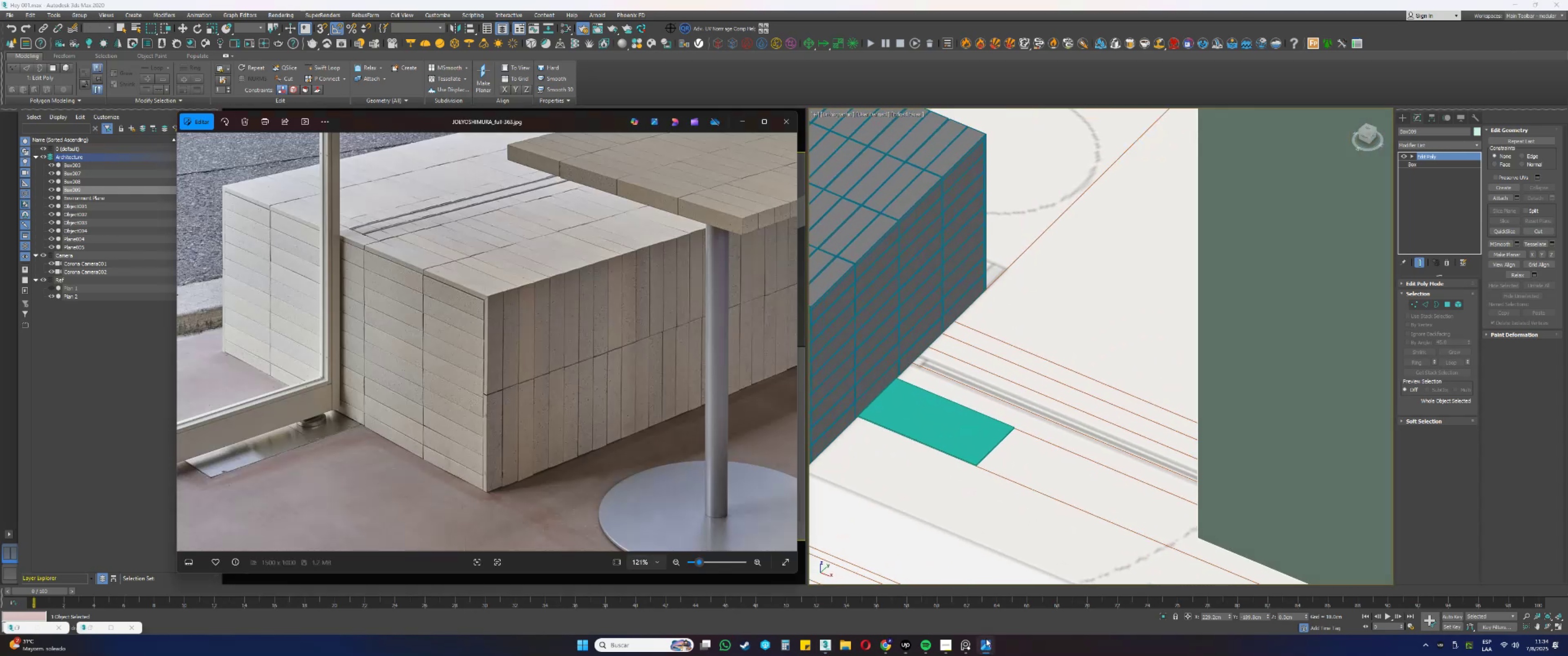 
double_click([981, 445])
 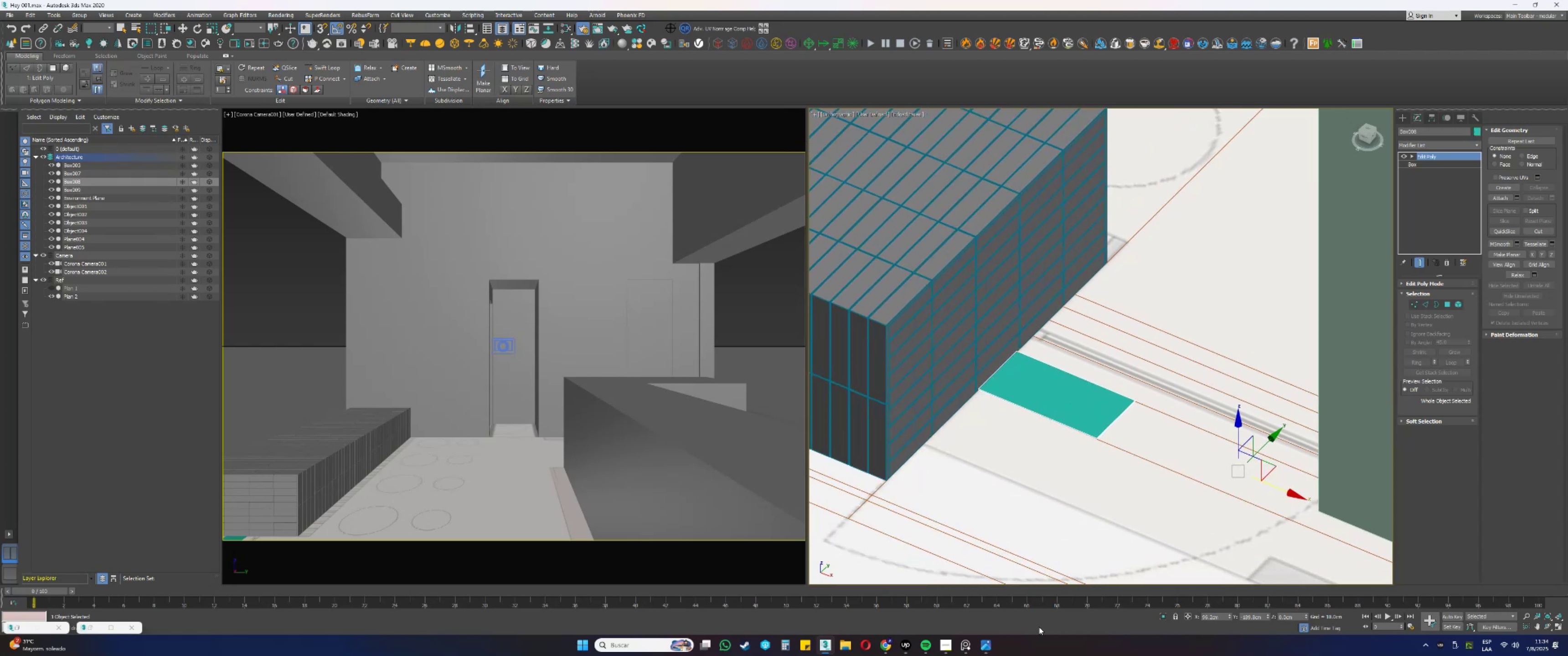 
left_click([985, 644])
 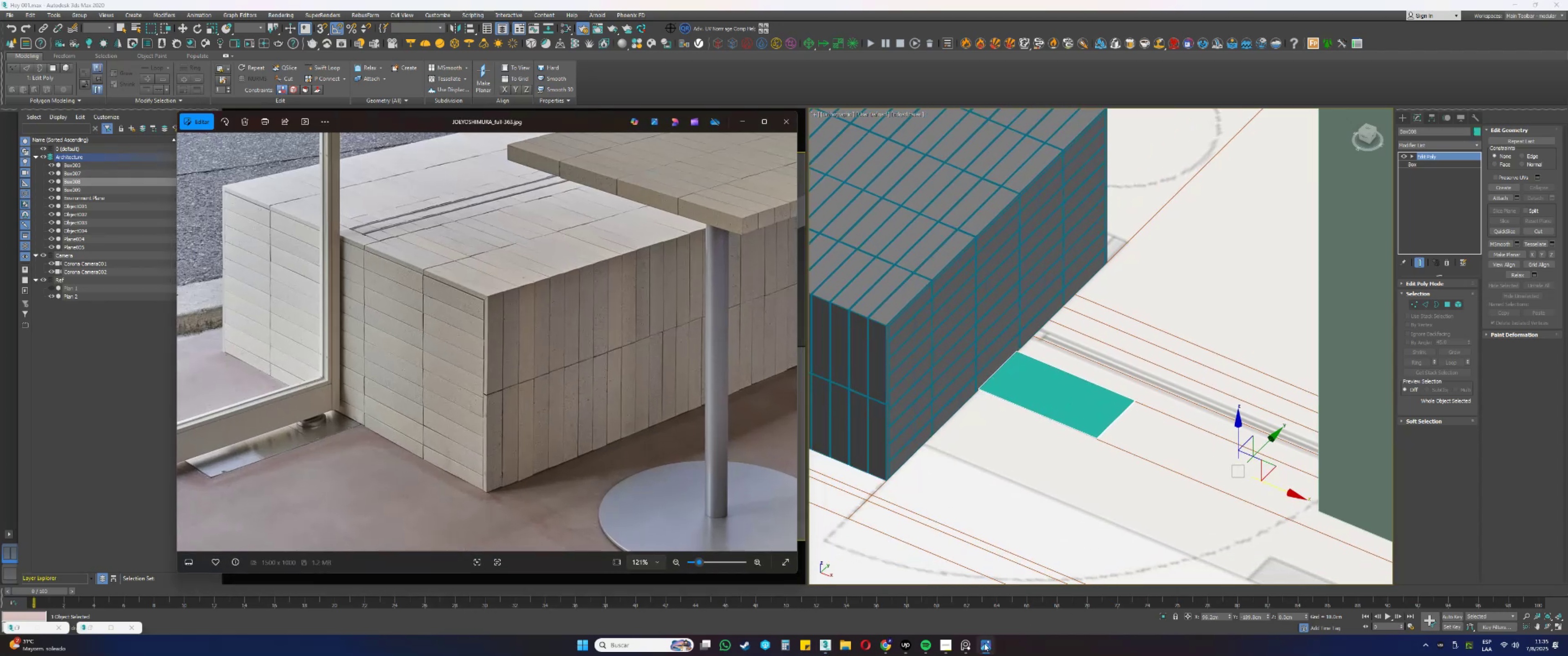 
left_click([984, 643])
 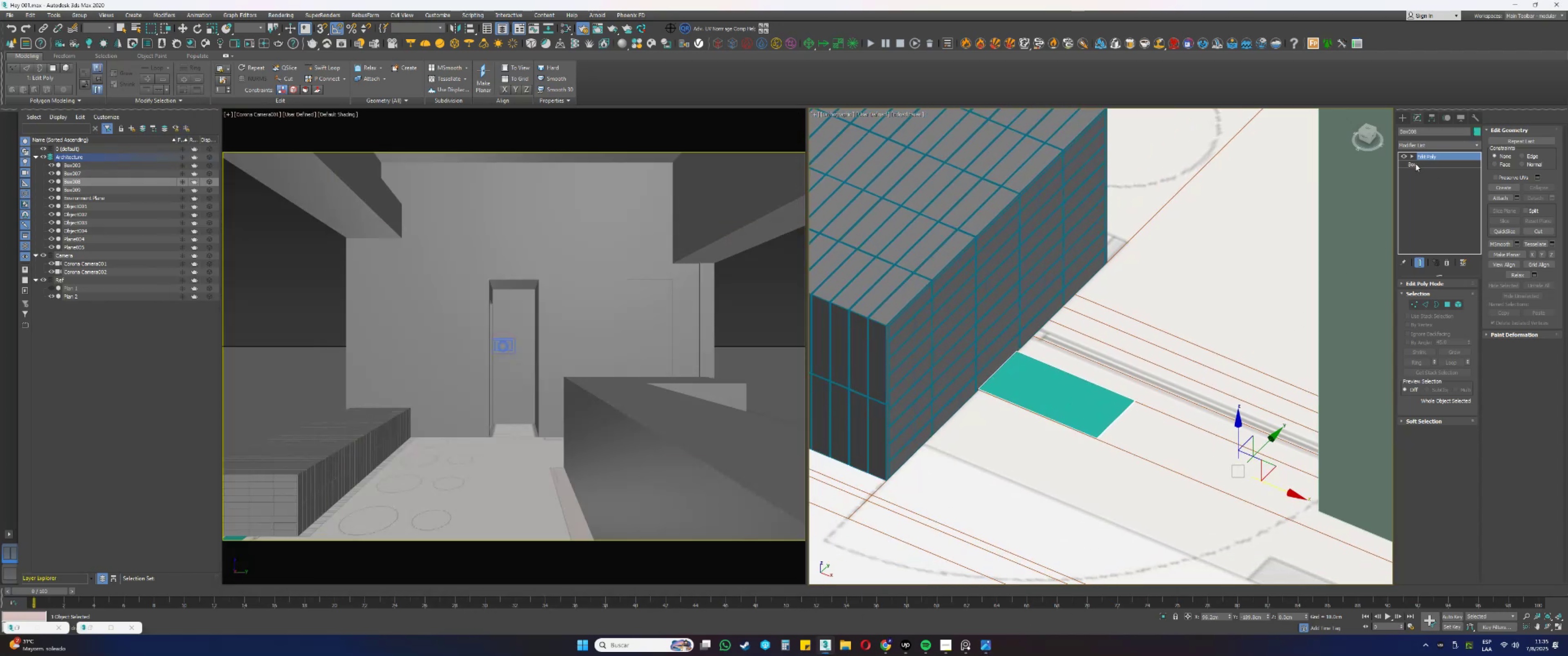 
left_click([1415, 163])
 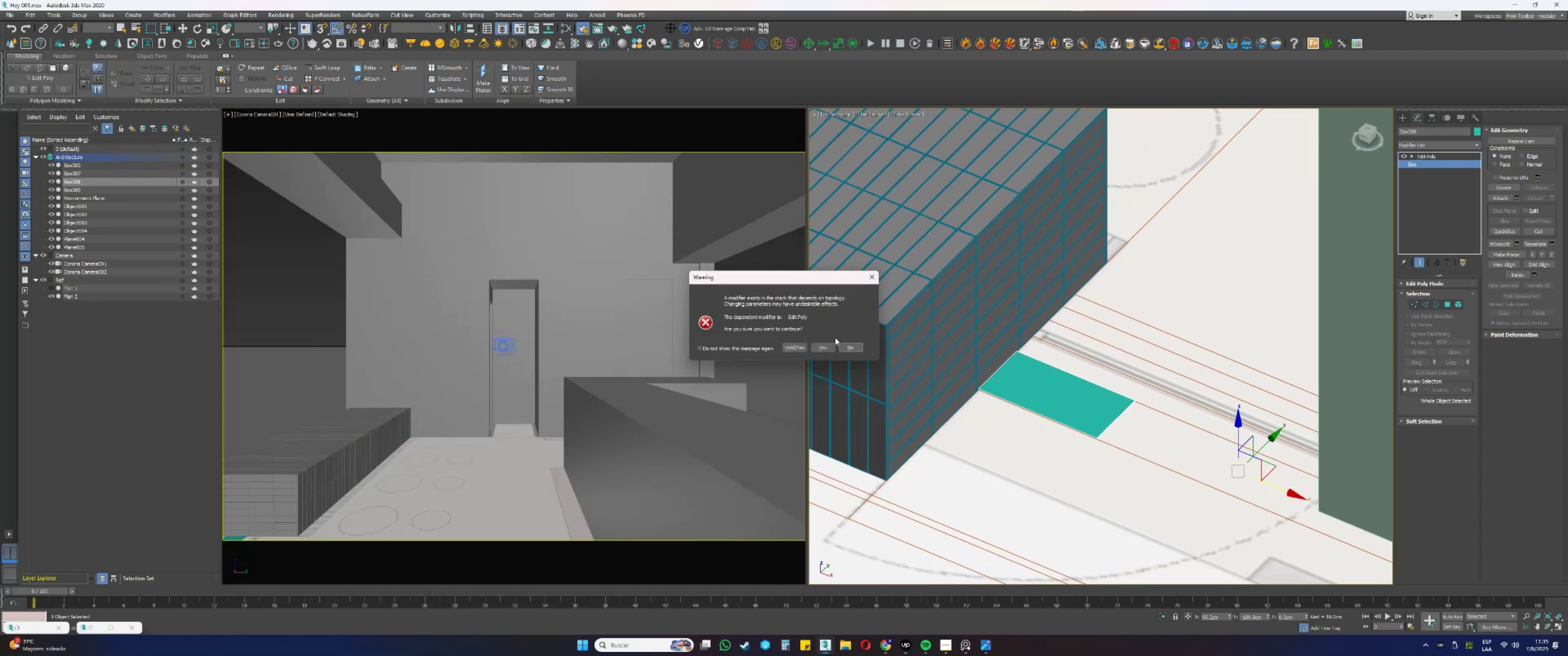 
left_click([825, 350])
 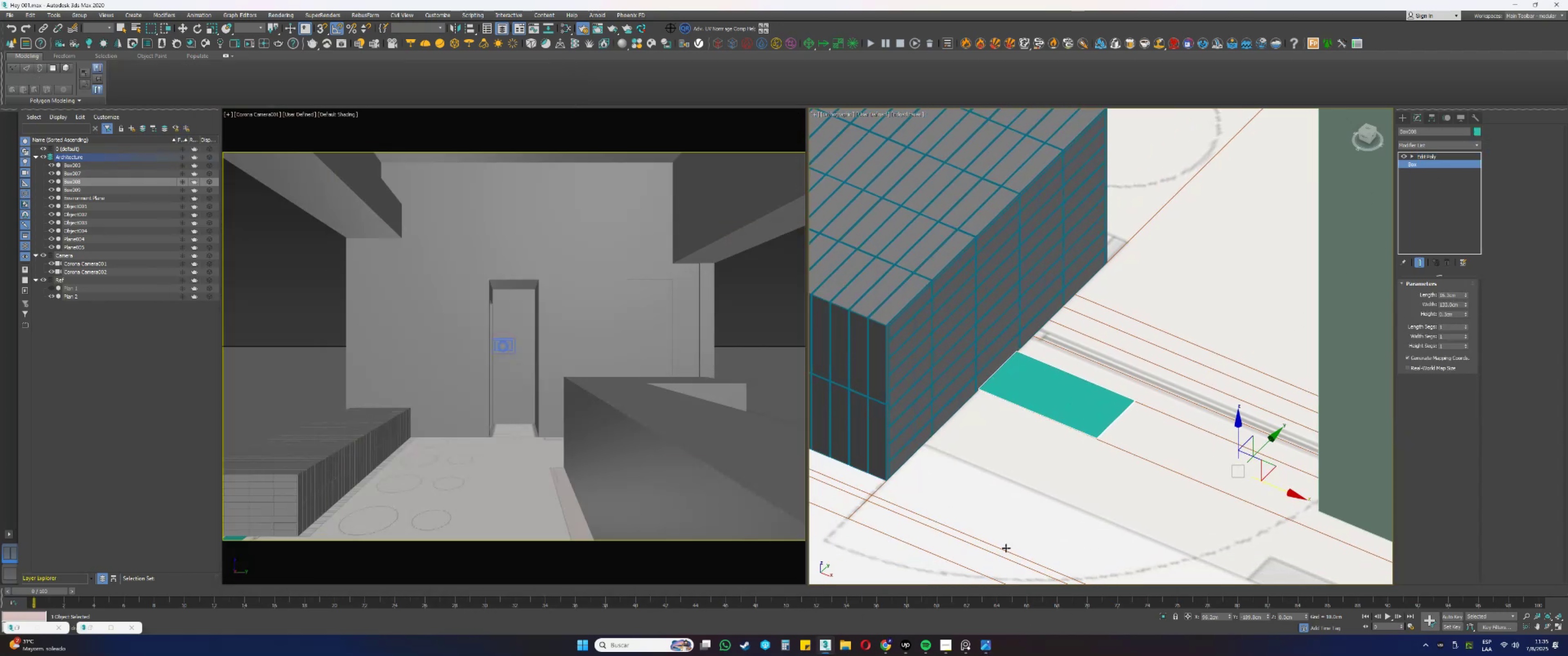 
left_click([984, 649])
 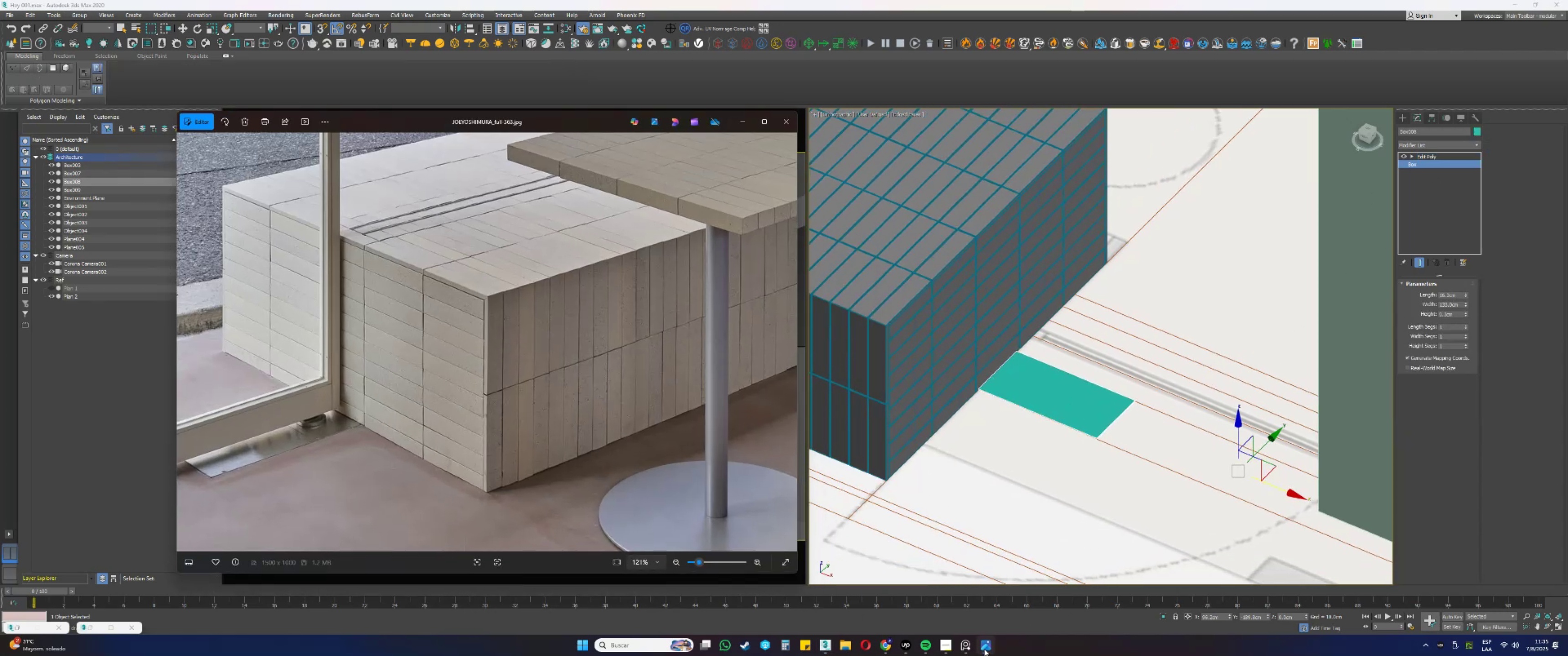 
left_click([984, 649])
 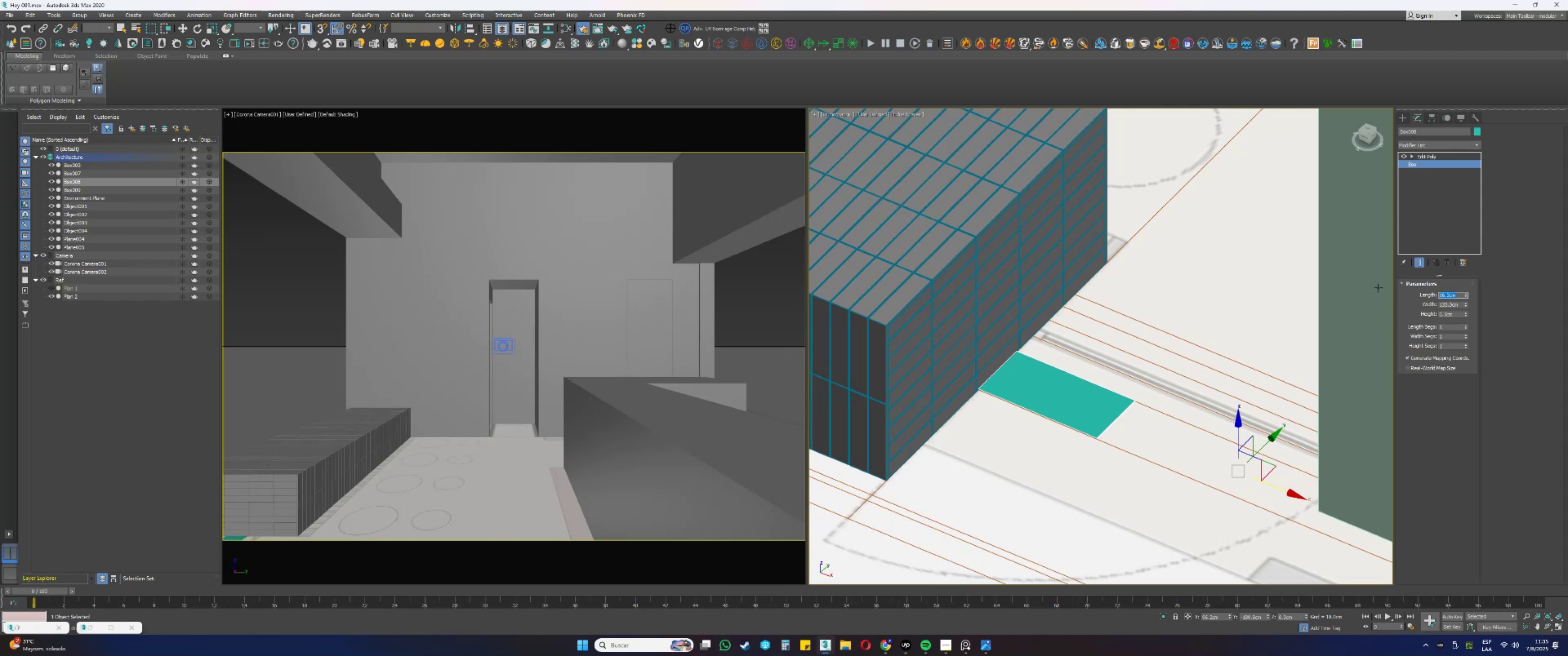 
key(Numpad1)
 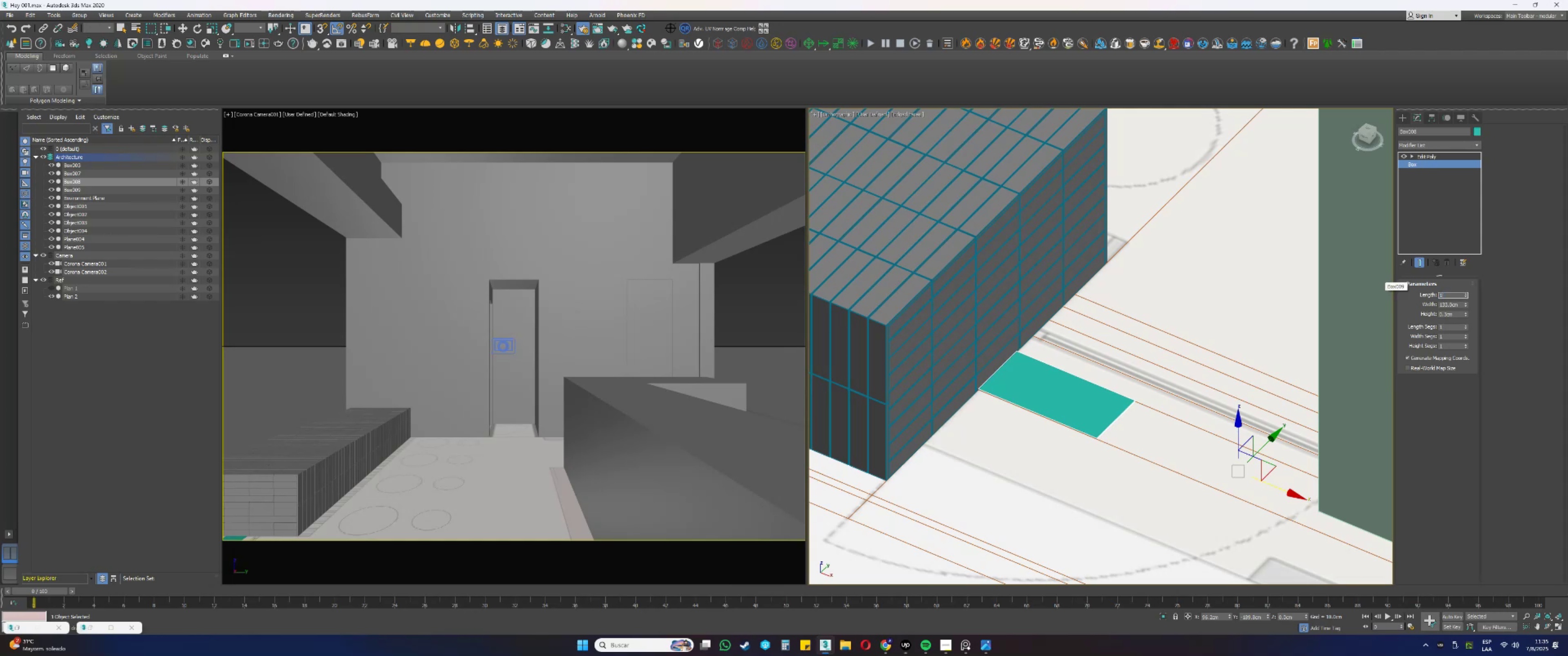 
key(Numpad2)
 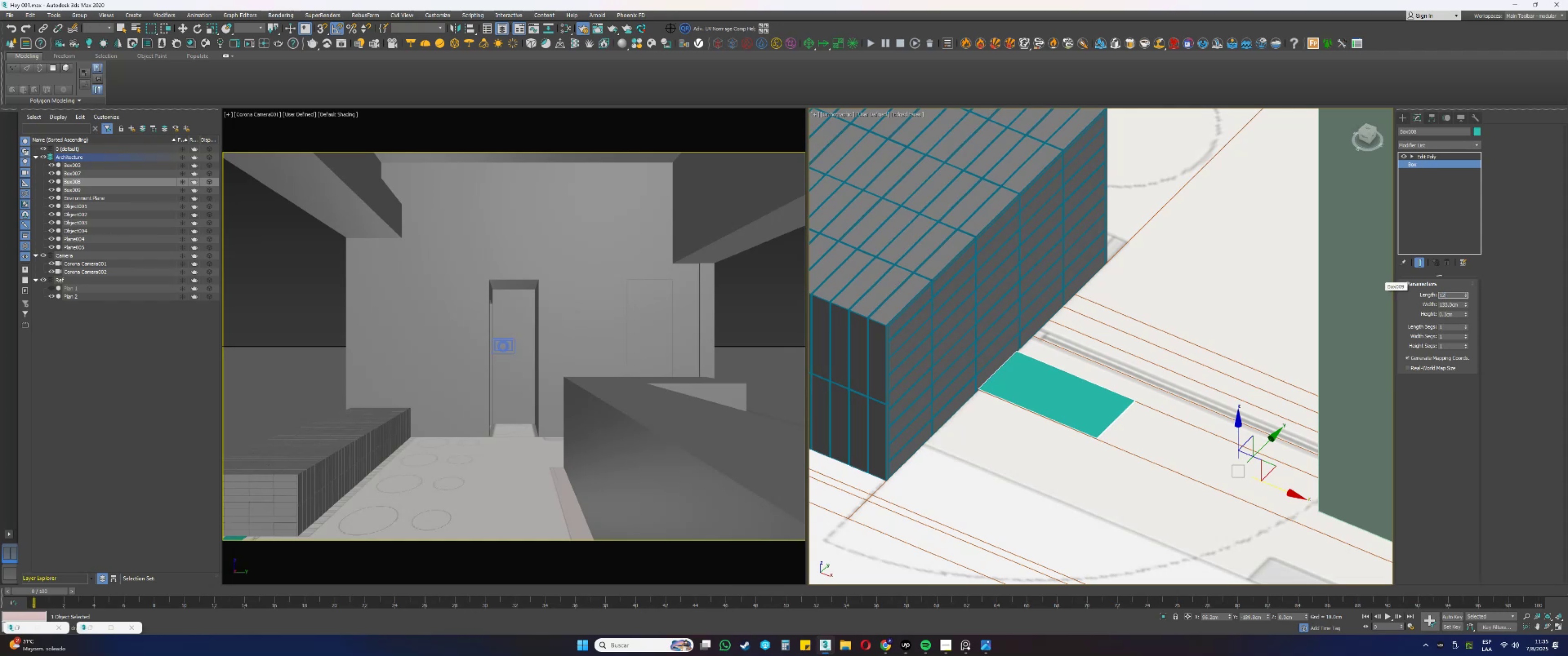 
key(NumpadEnter)
 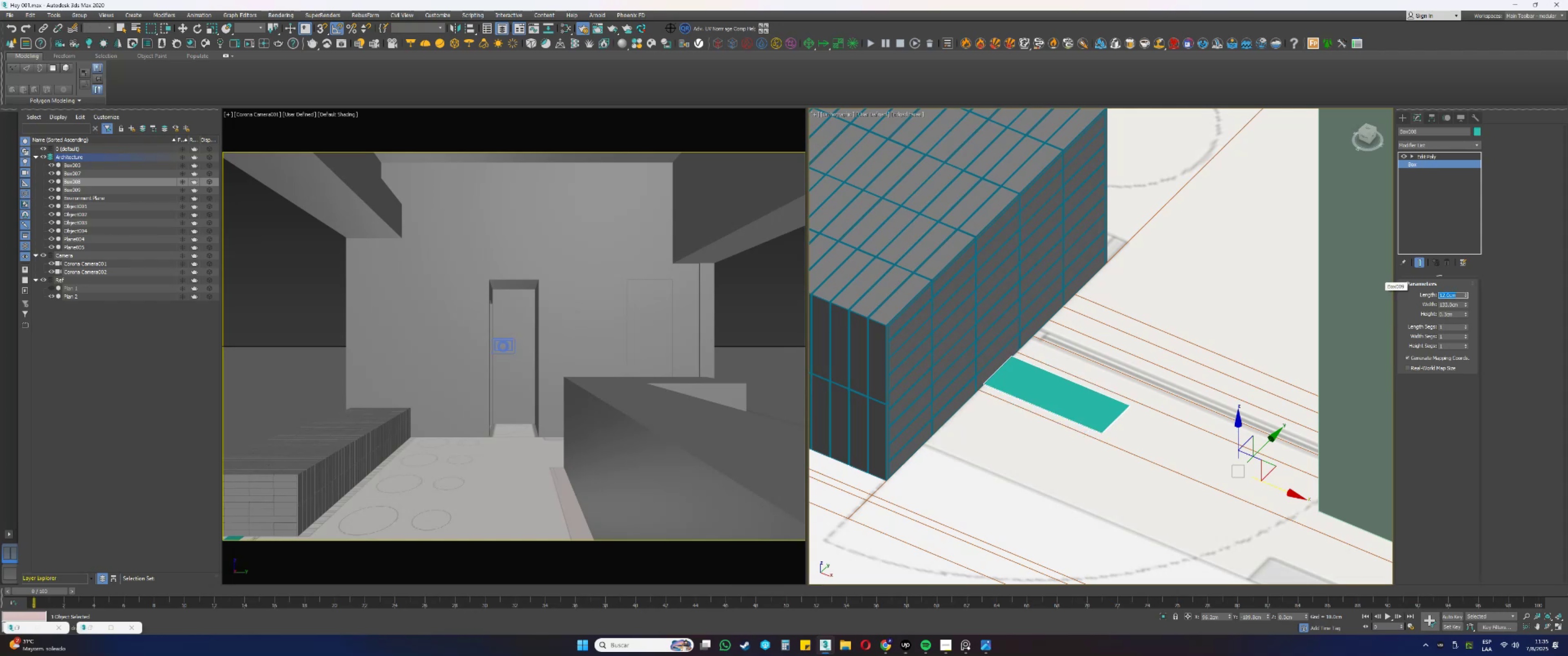 
key(Alt+AltLeft)
 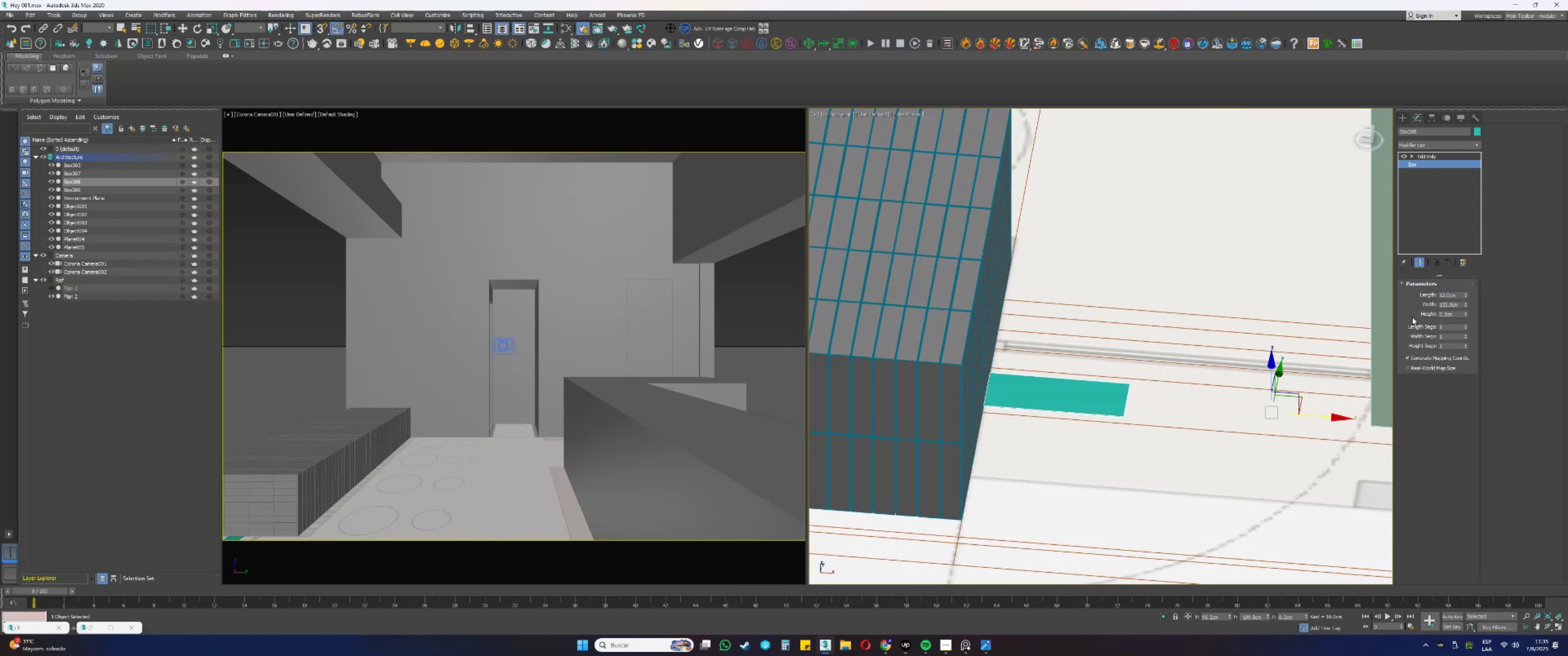 
key(F3)
 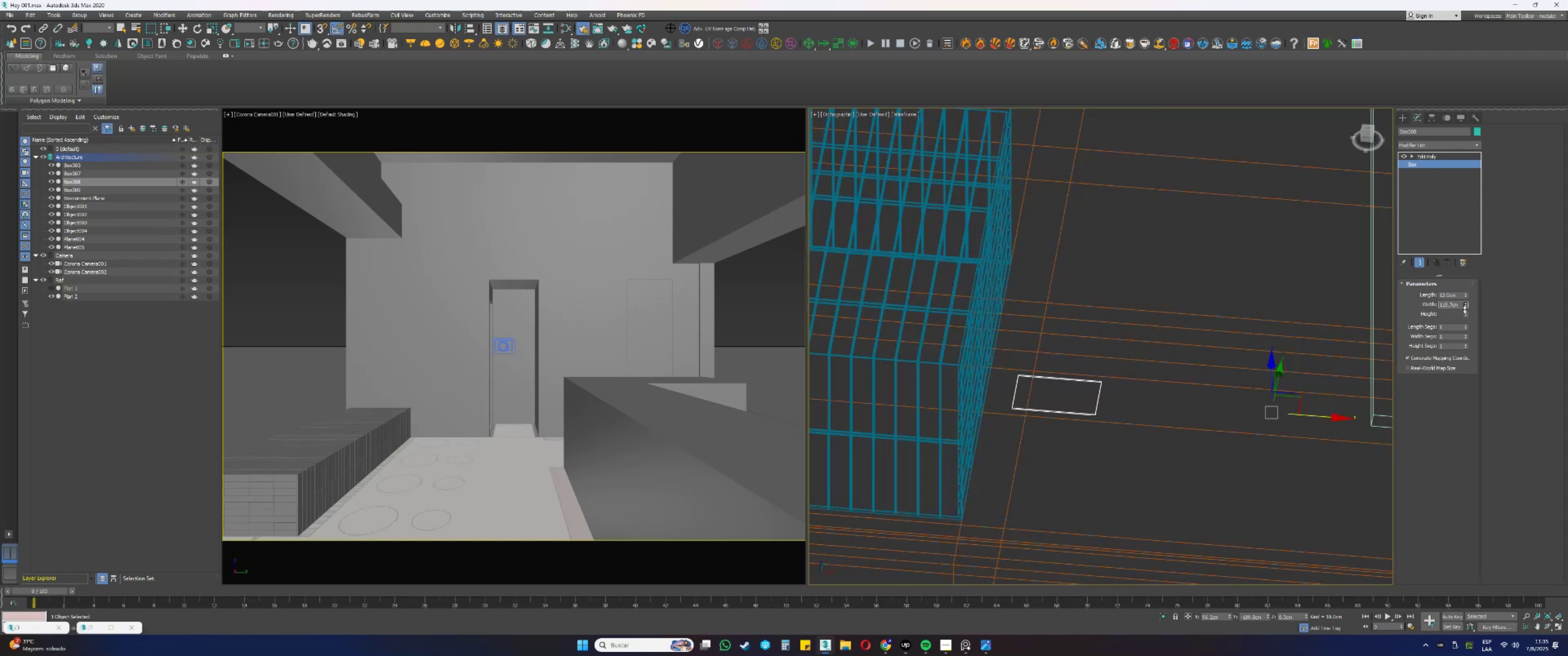 
key(F3)
 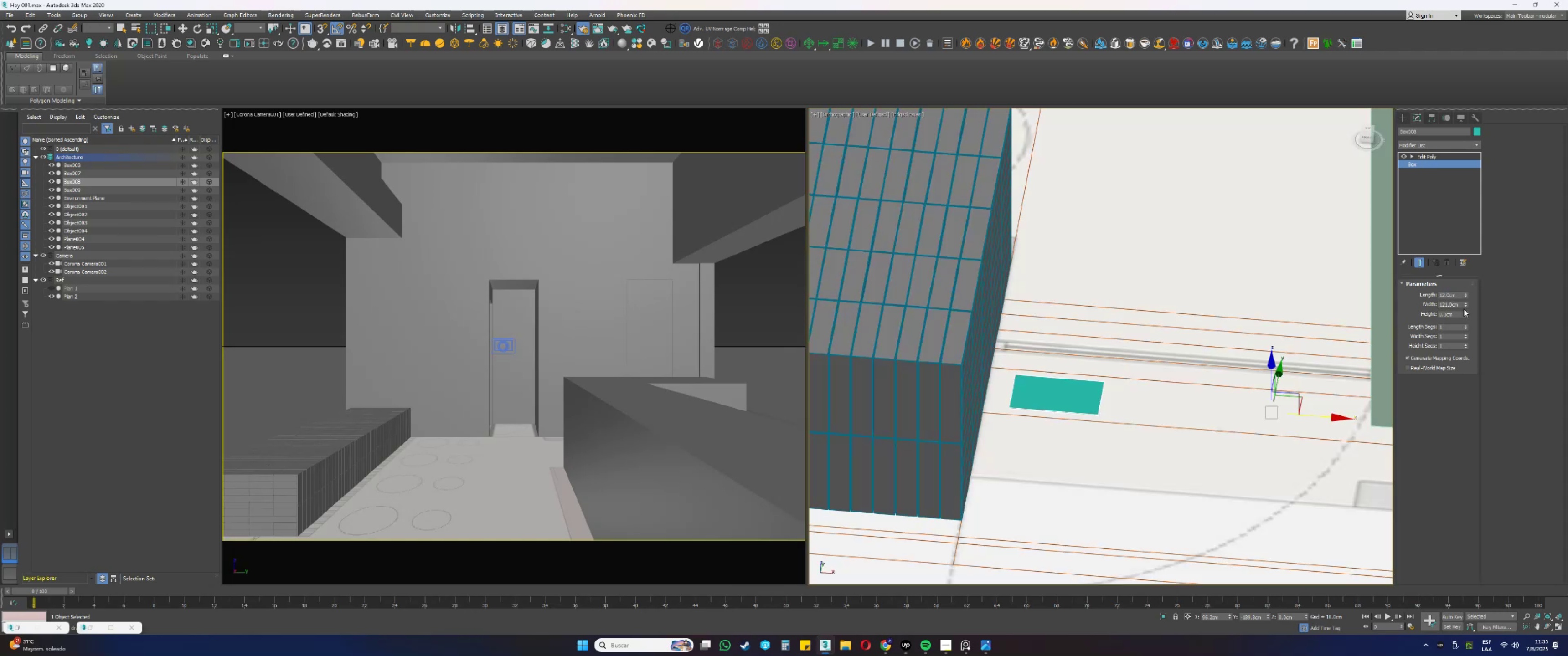 
key(Control+ControlLeft)
 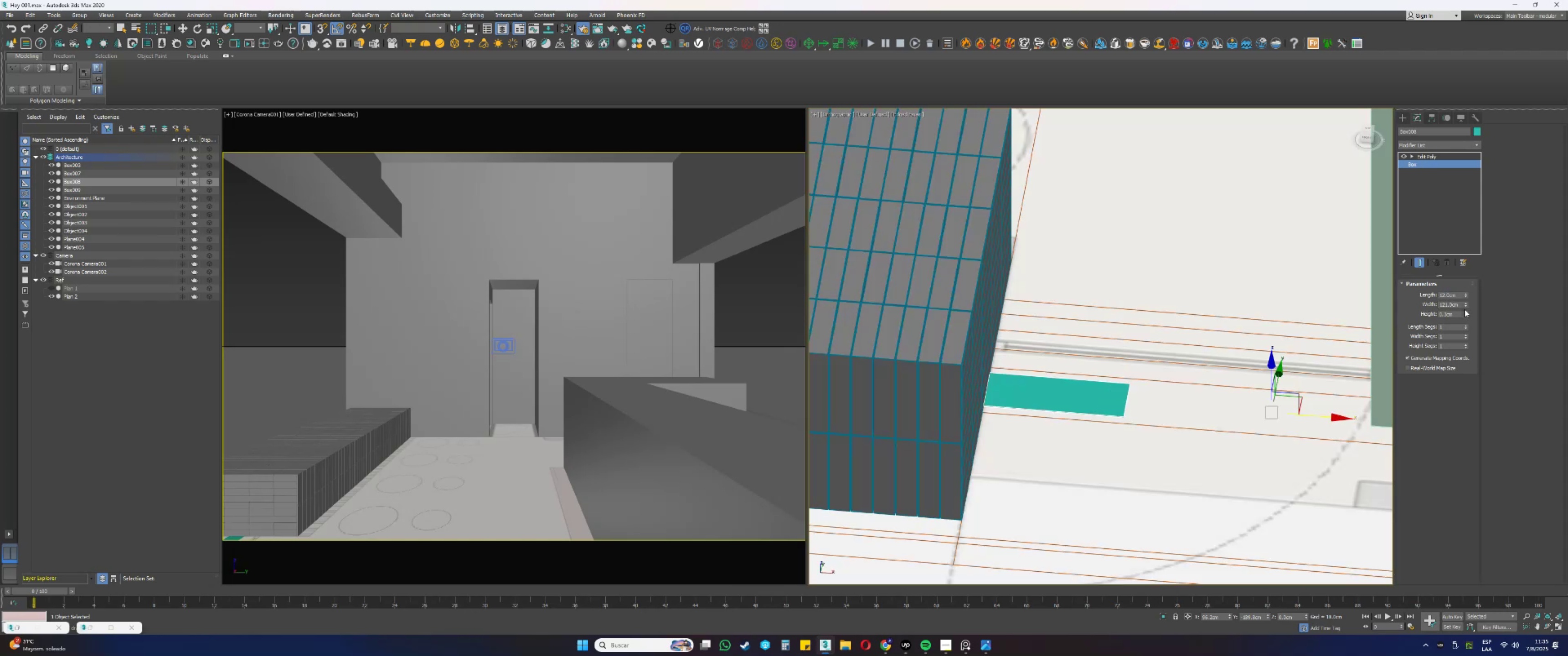 
key(Control+Z)
 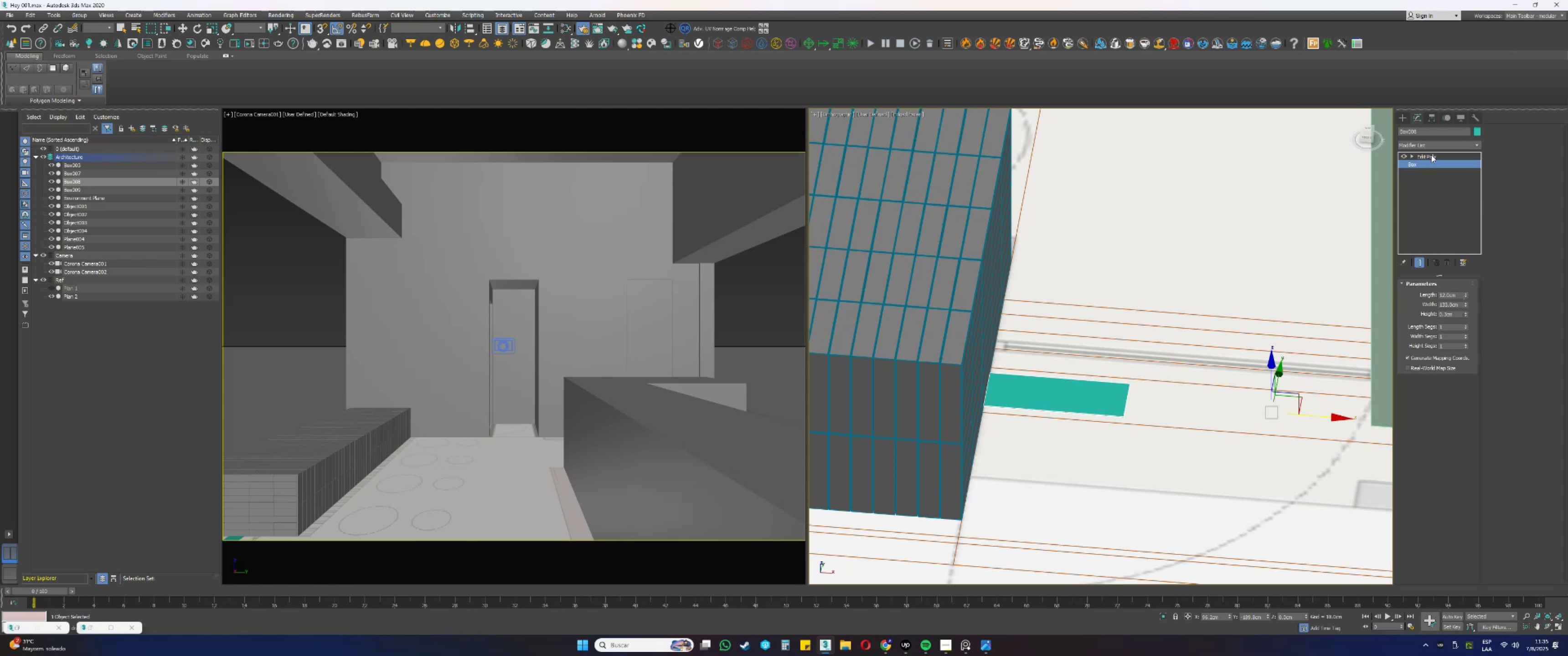 
left_click([1431, 155])
 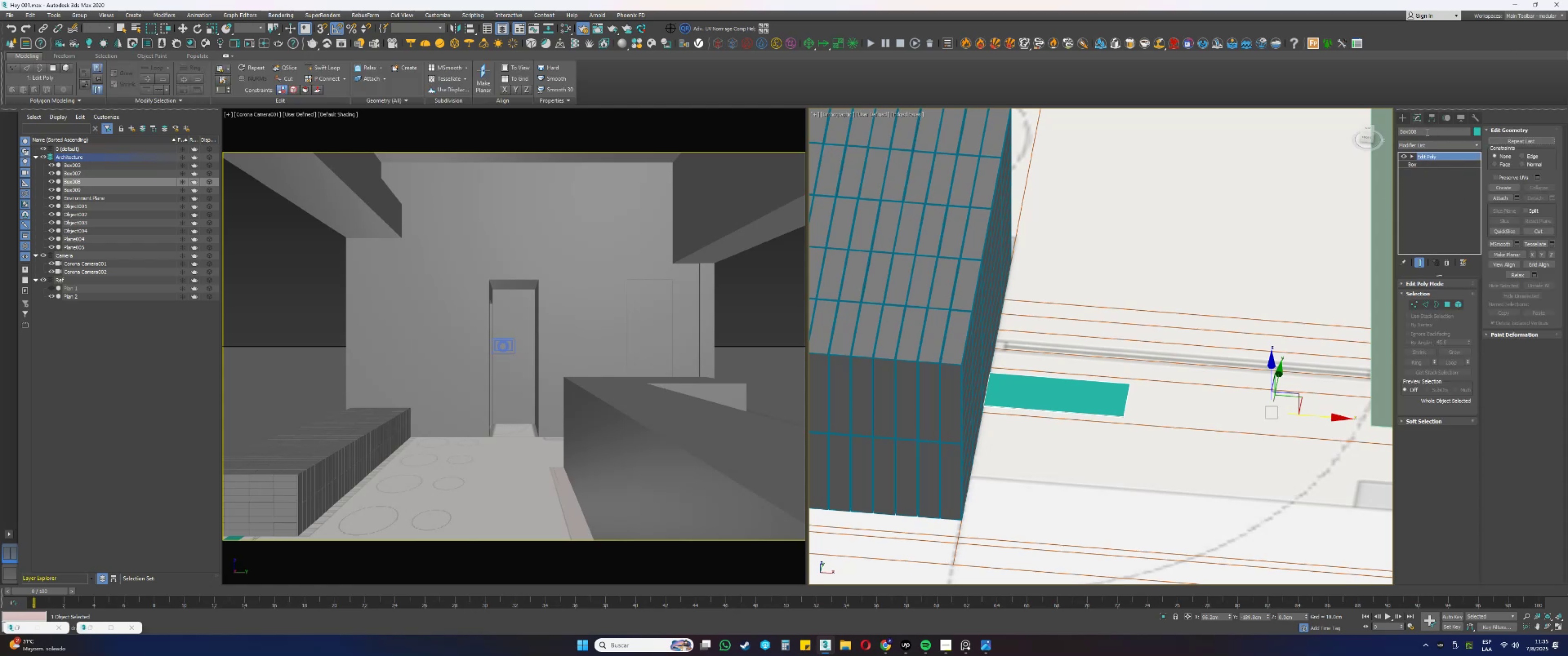 
left_click([1403, 114])
 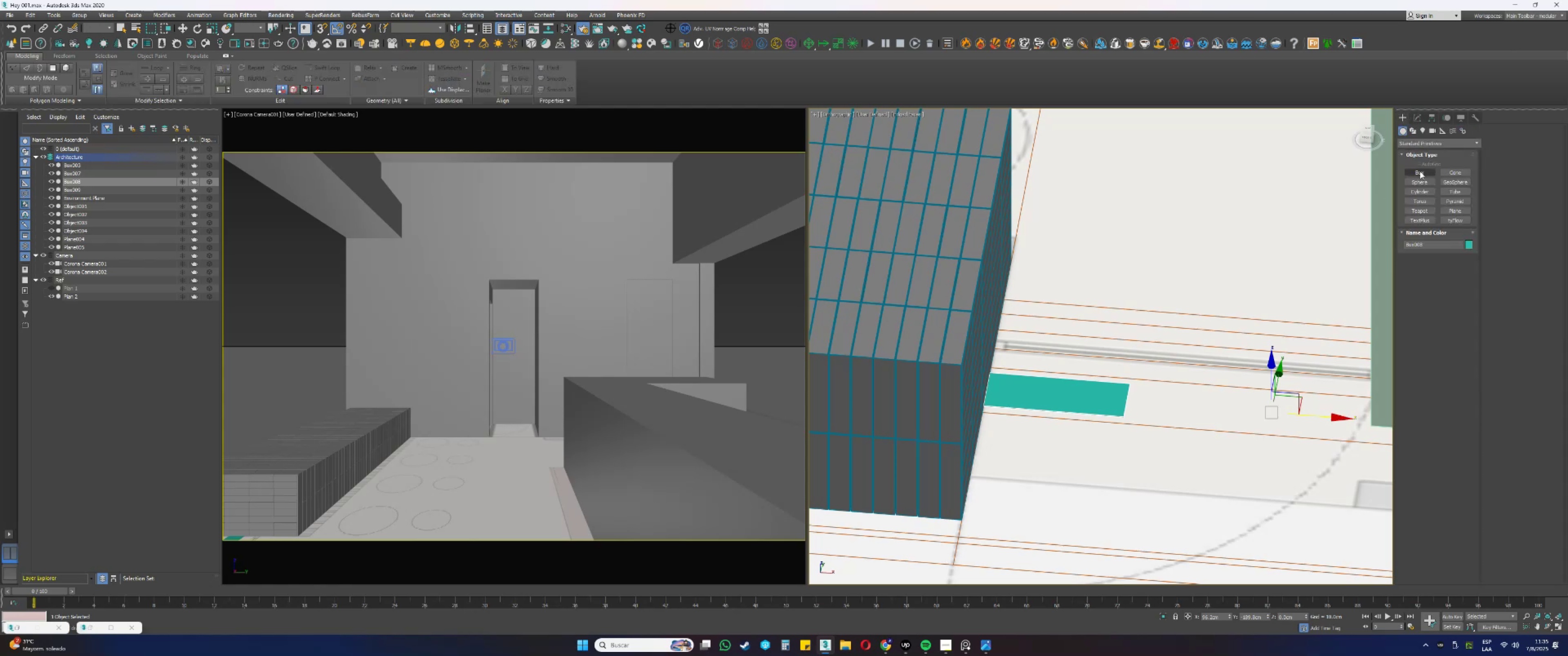 
left_click([1419, 172])
 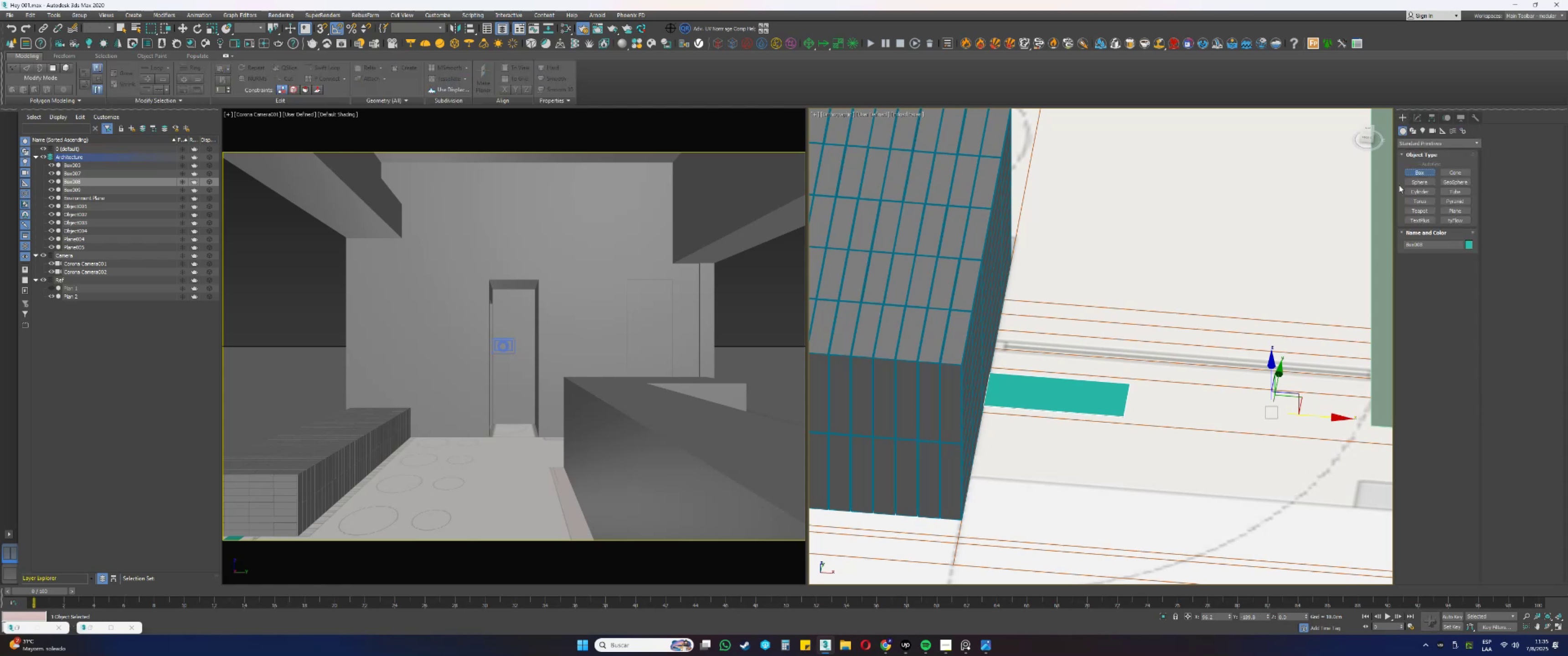 
hold_key(key=AltLeft, duration=0.41)
 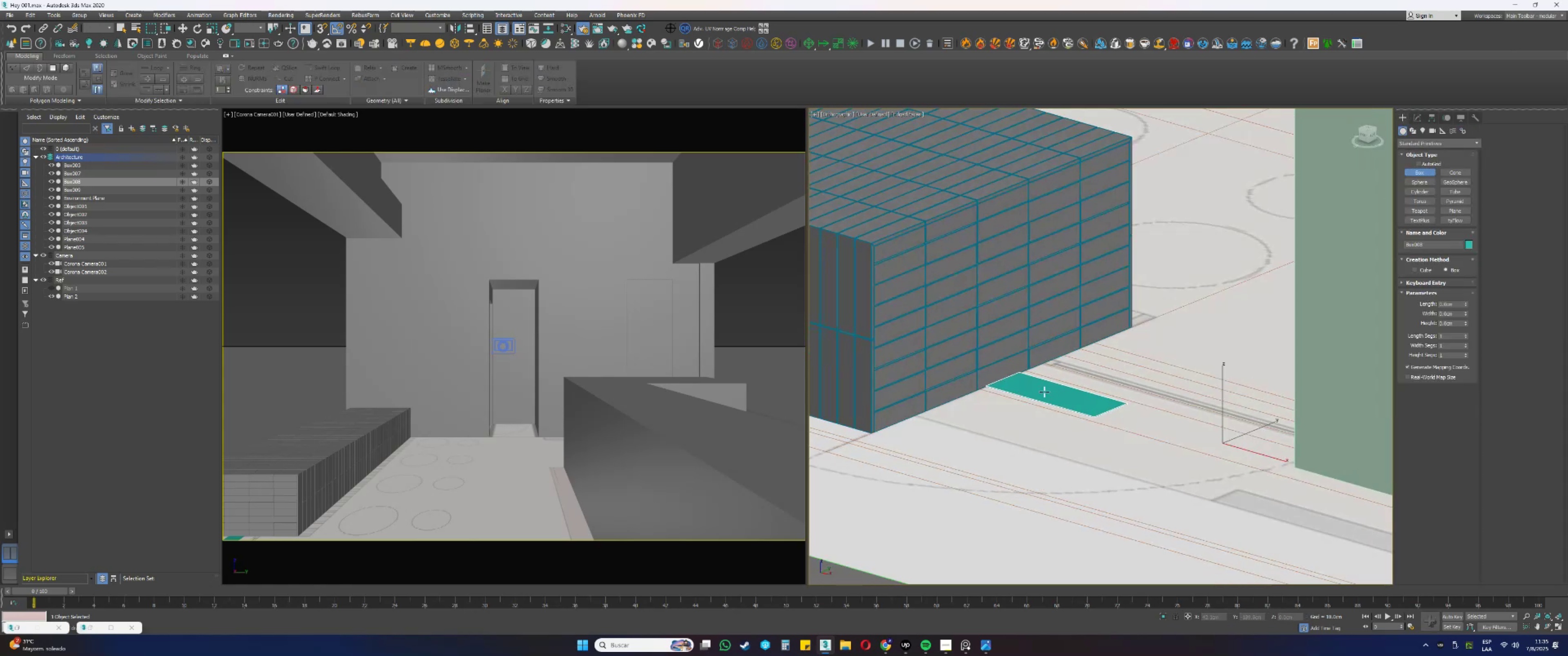 
scroll: coordinate [1009, 375], scroll_direction: up, amount: 4.0
 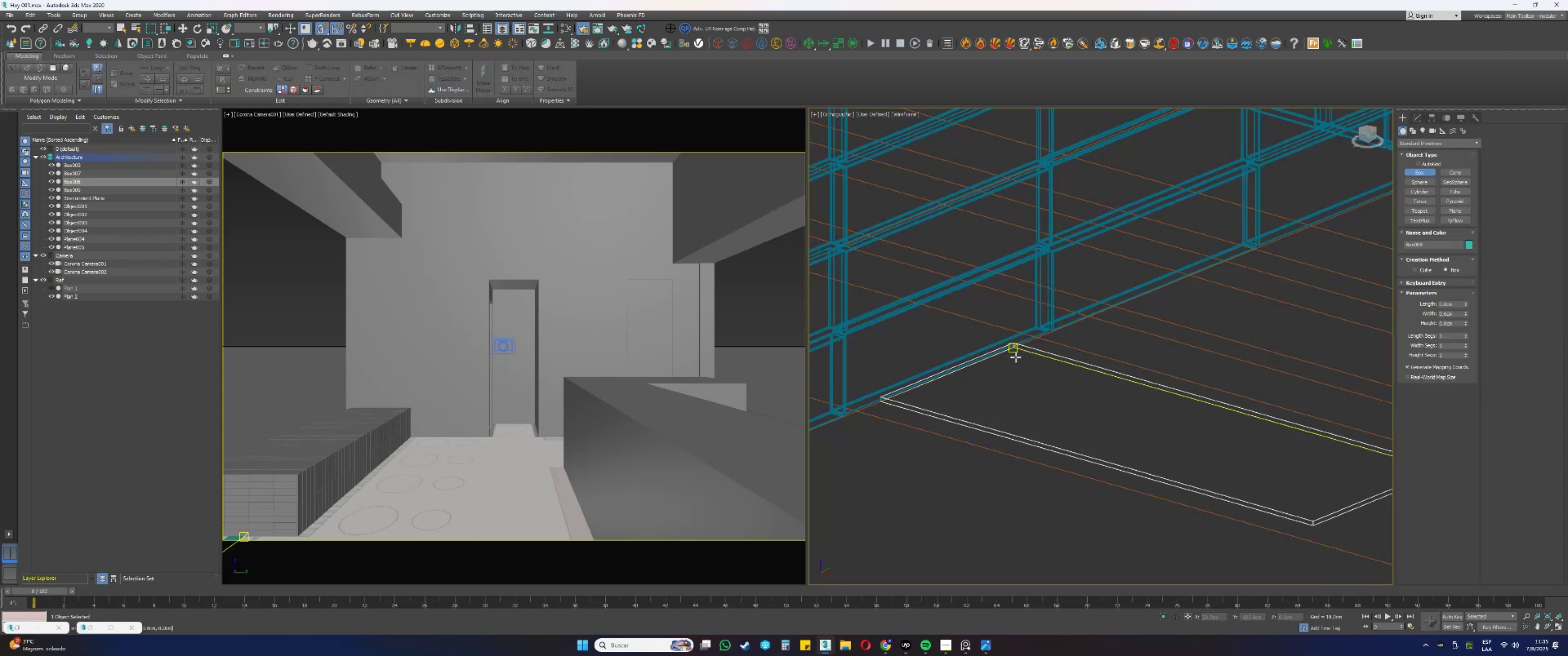 
key(S)
 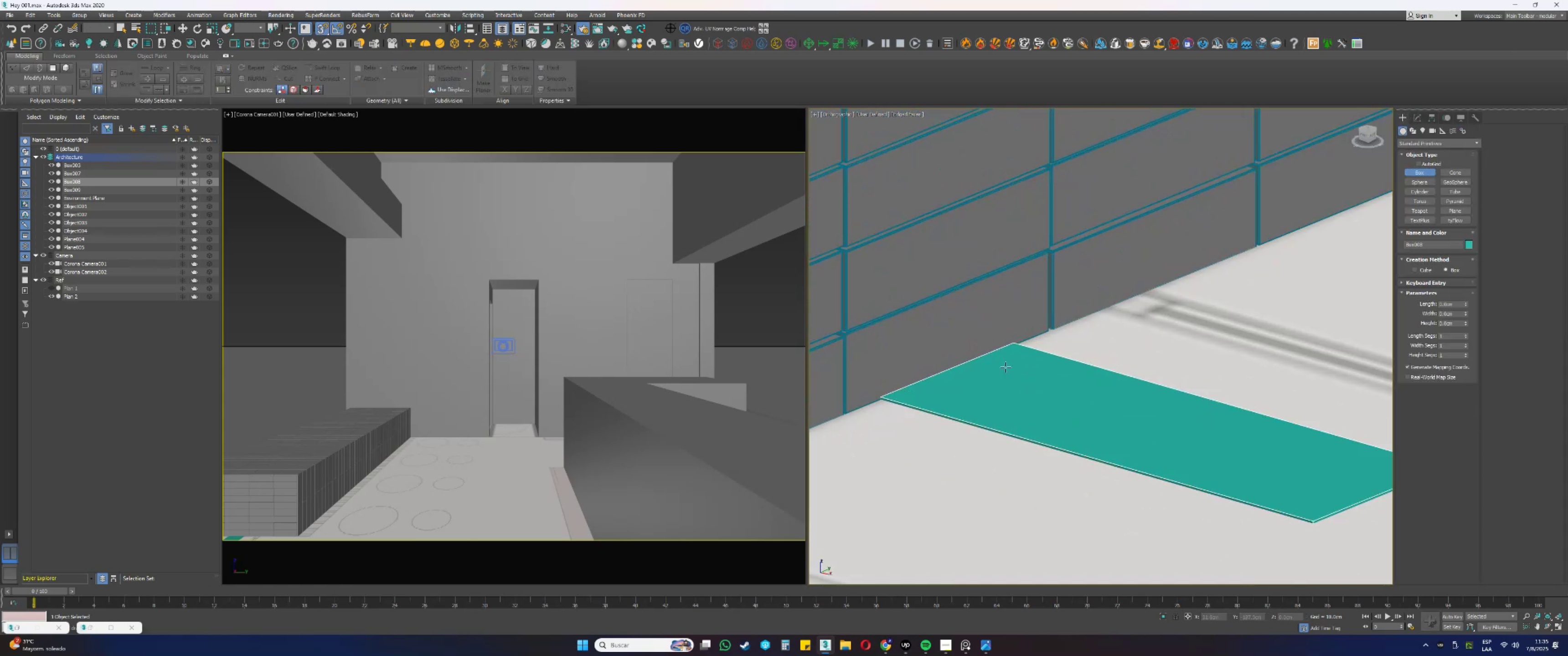 
key(F3)
 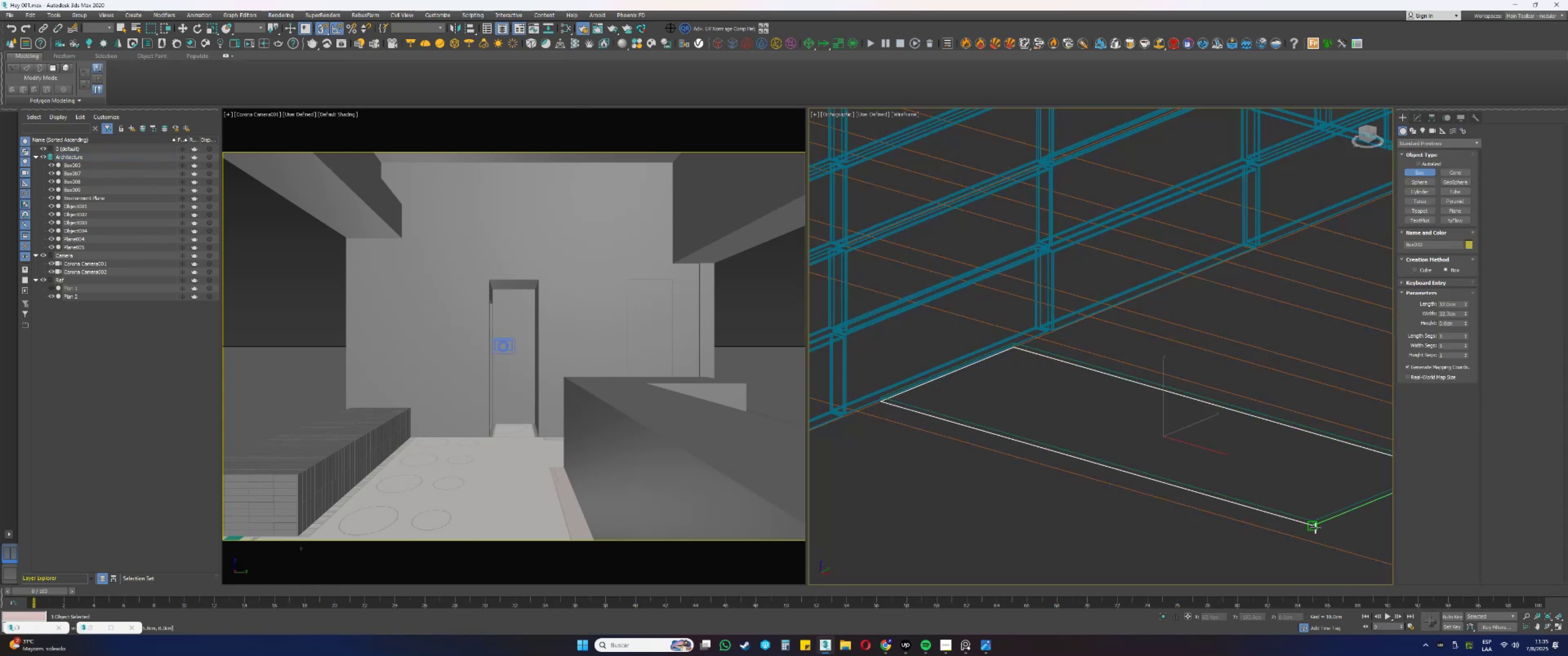 
left_click([1315, 519])
 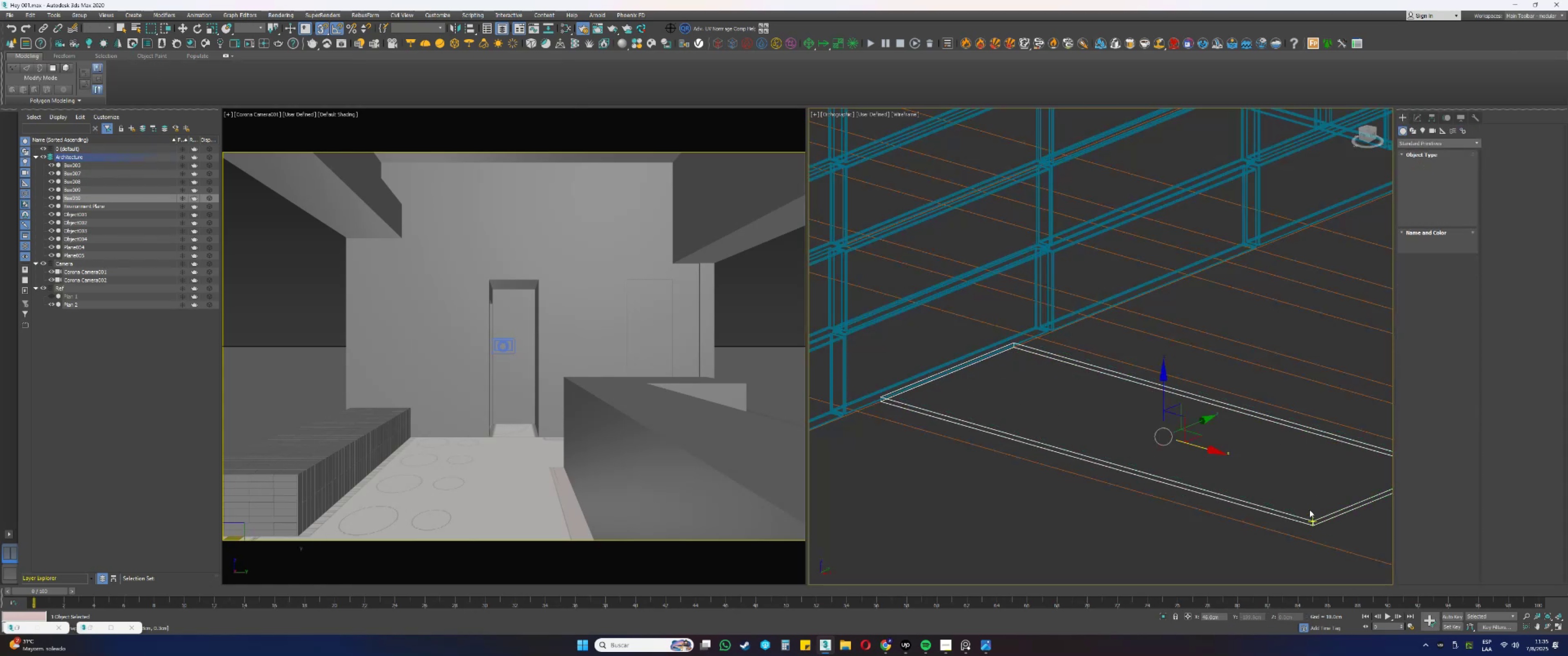 
key(F3)
 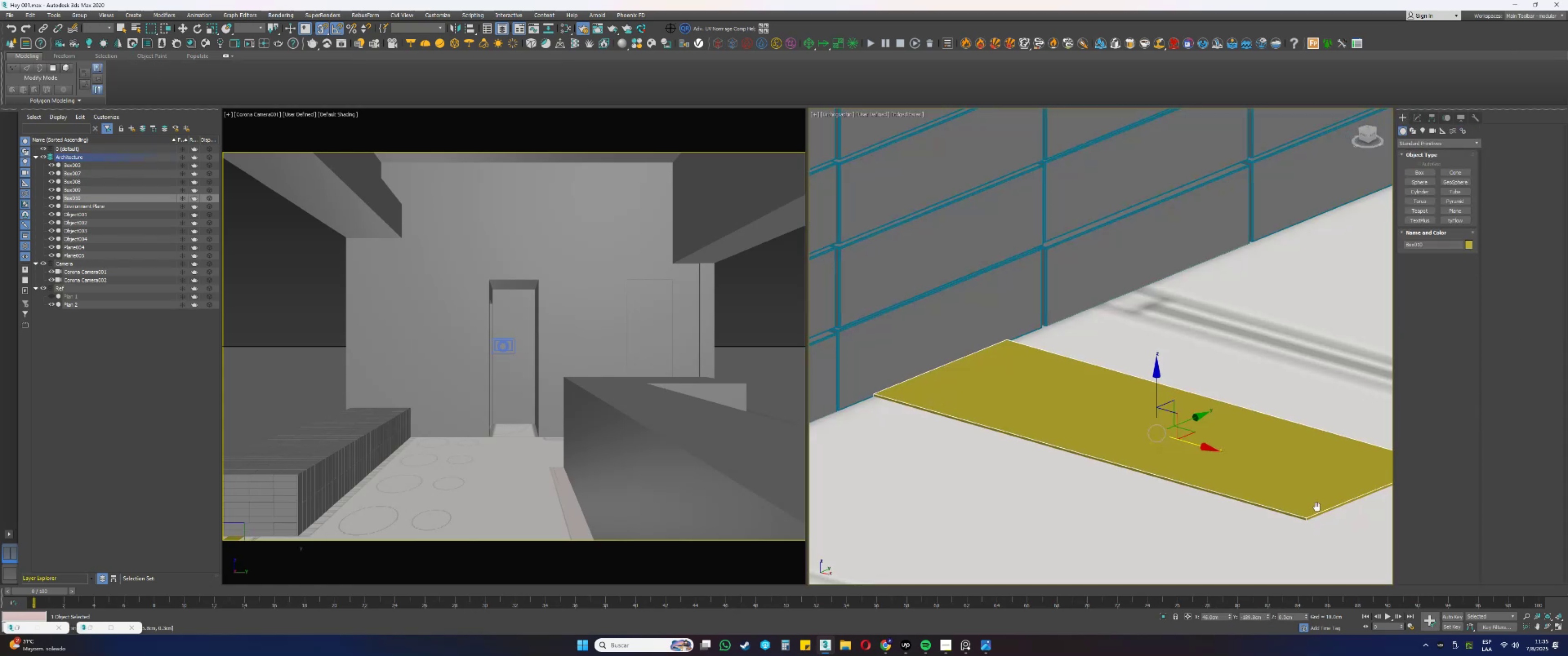 
key(S)
 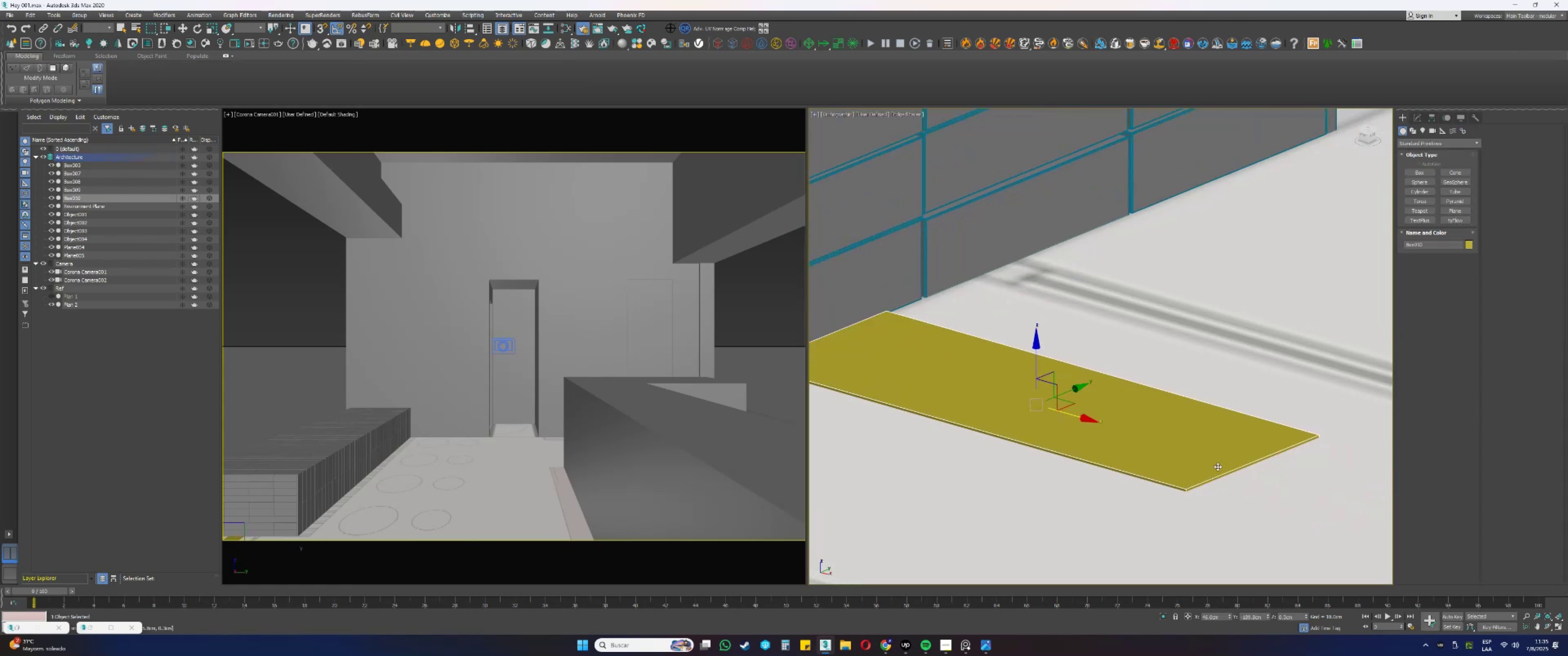 
left_click([1217, 466])
 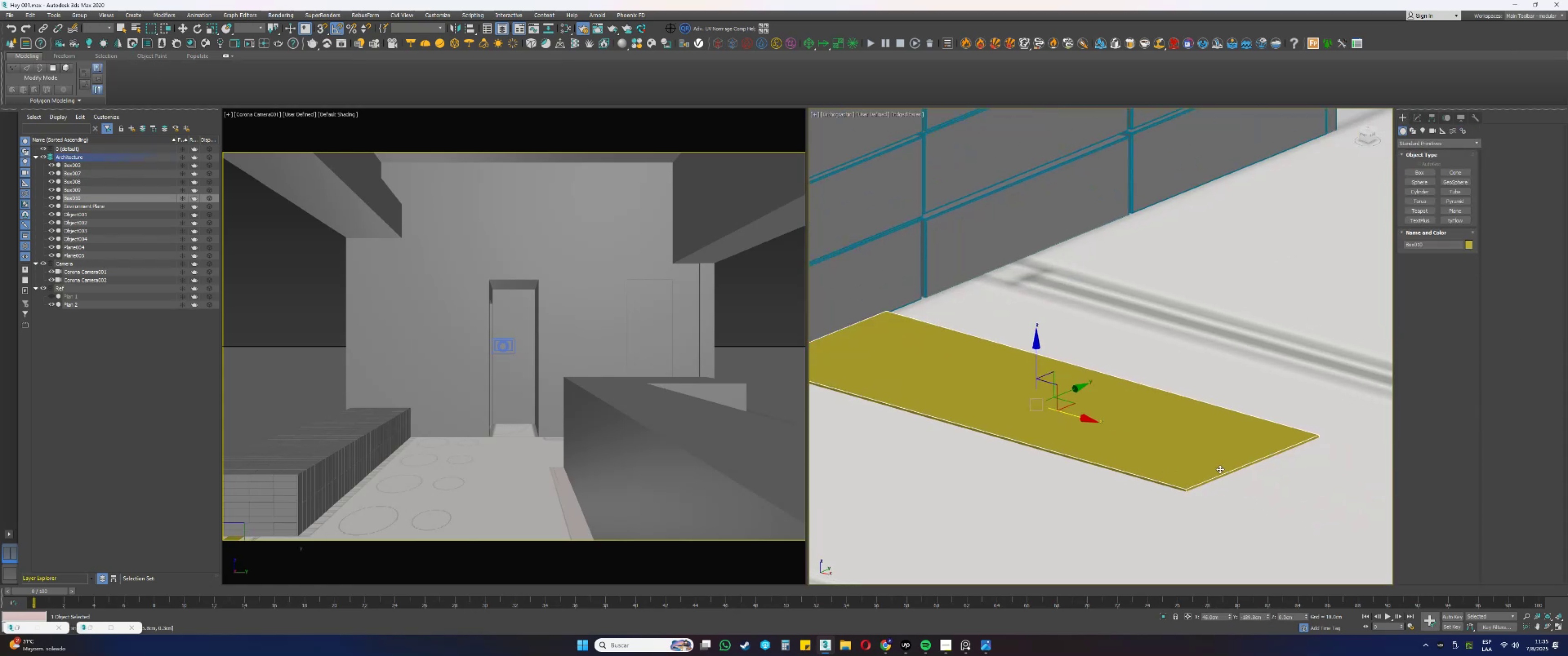 
key(F3)
 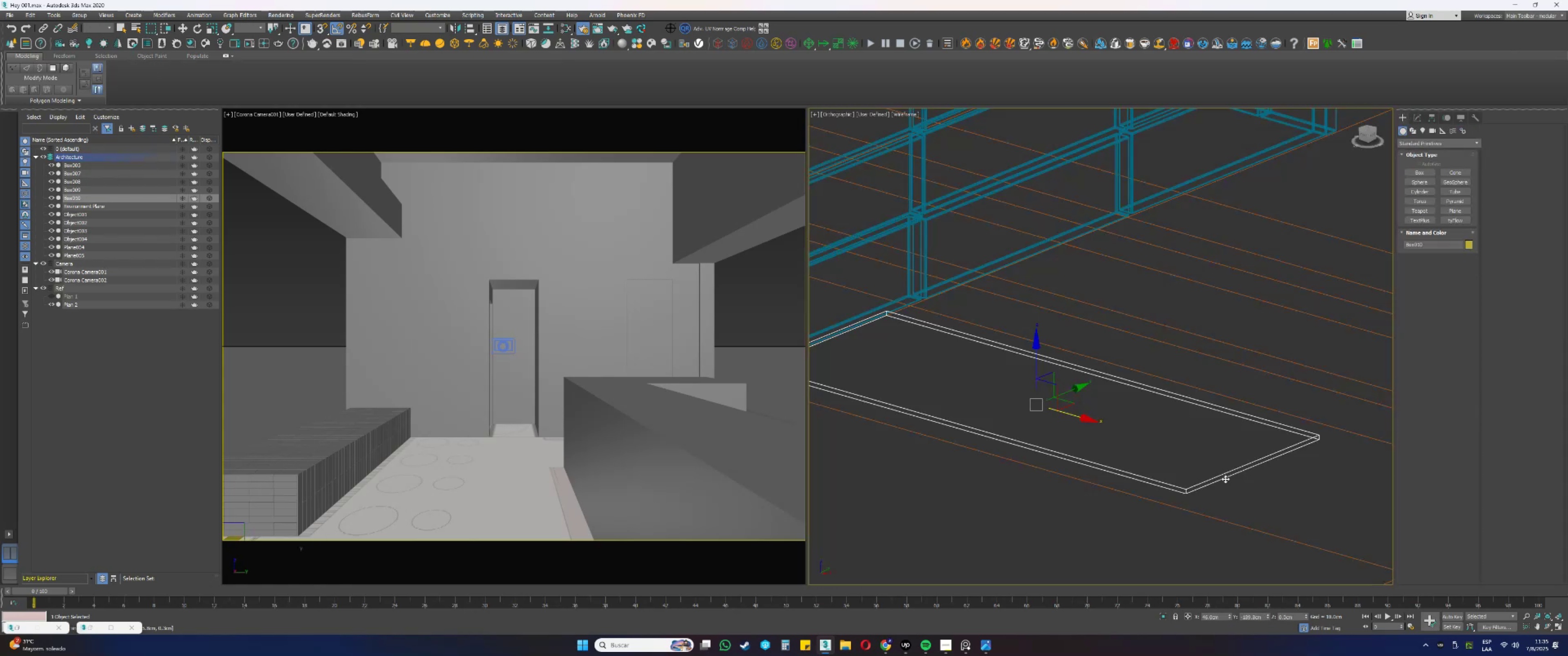 
left_click([1225, 478])
 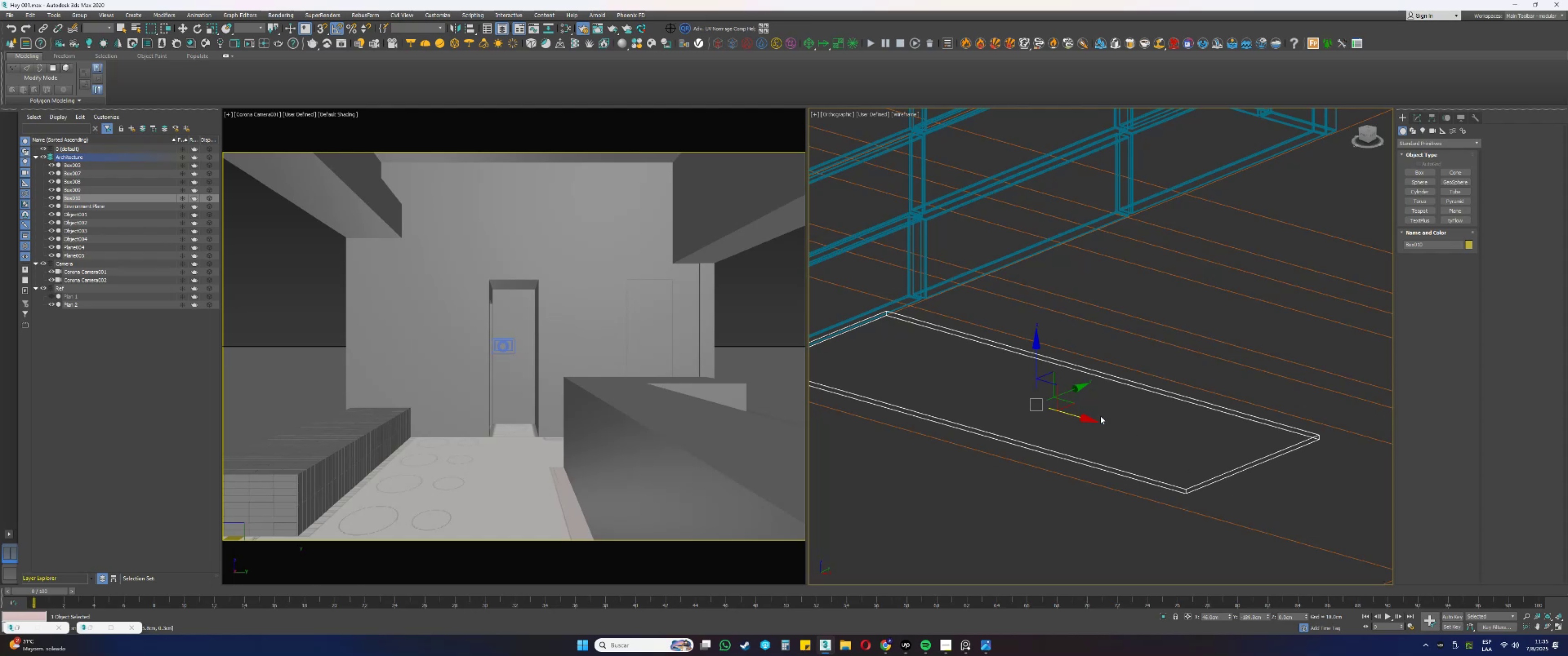 
key(F3)
 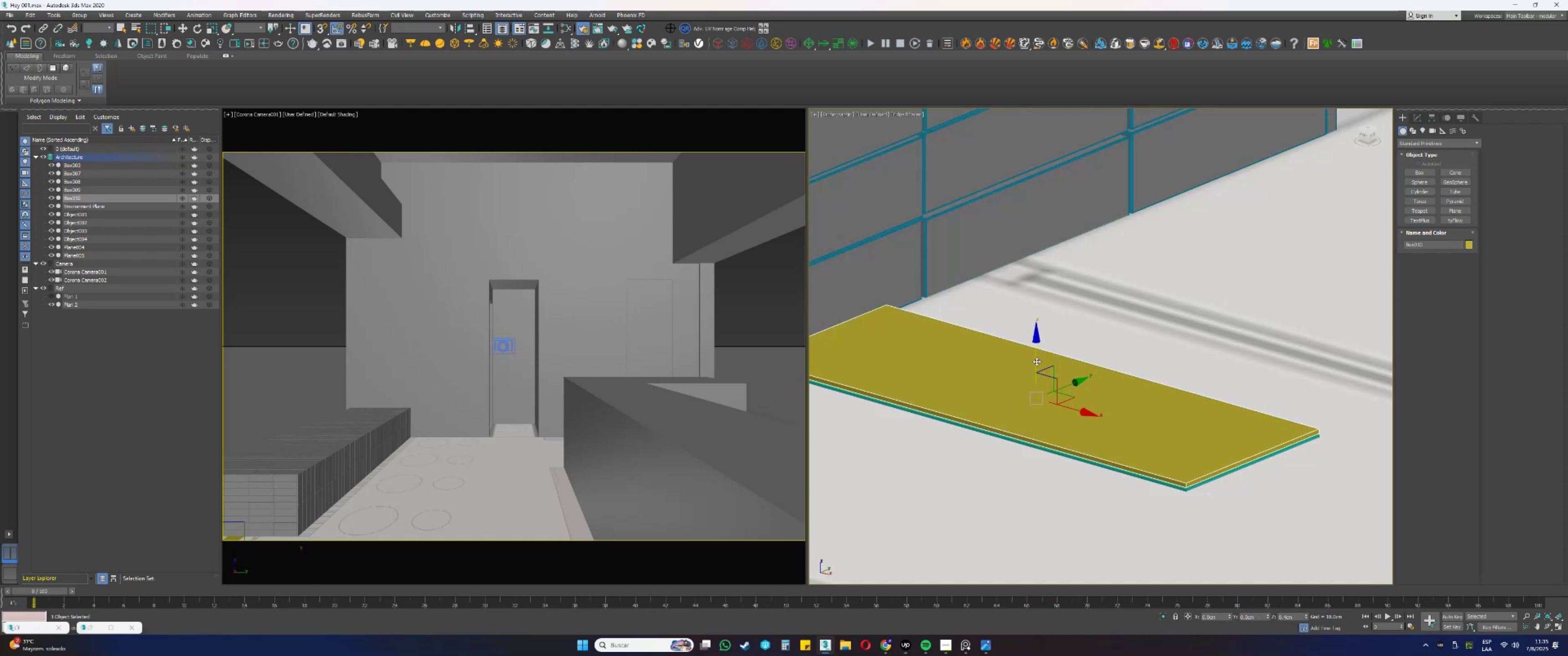 
key(Control+ControlLeft)
 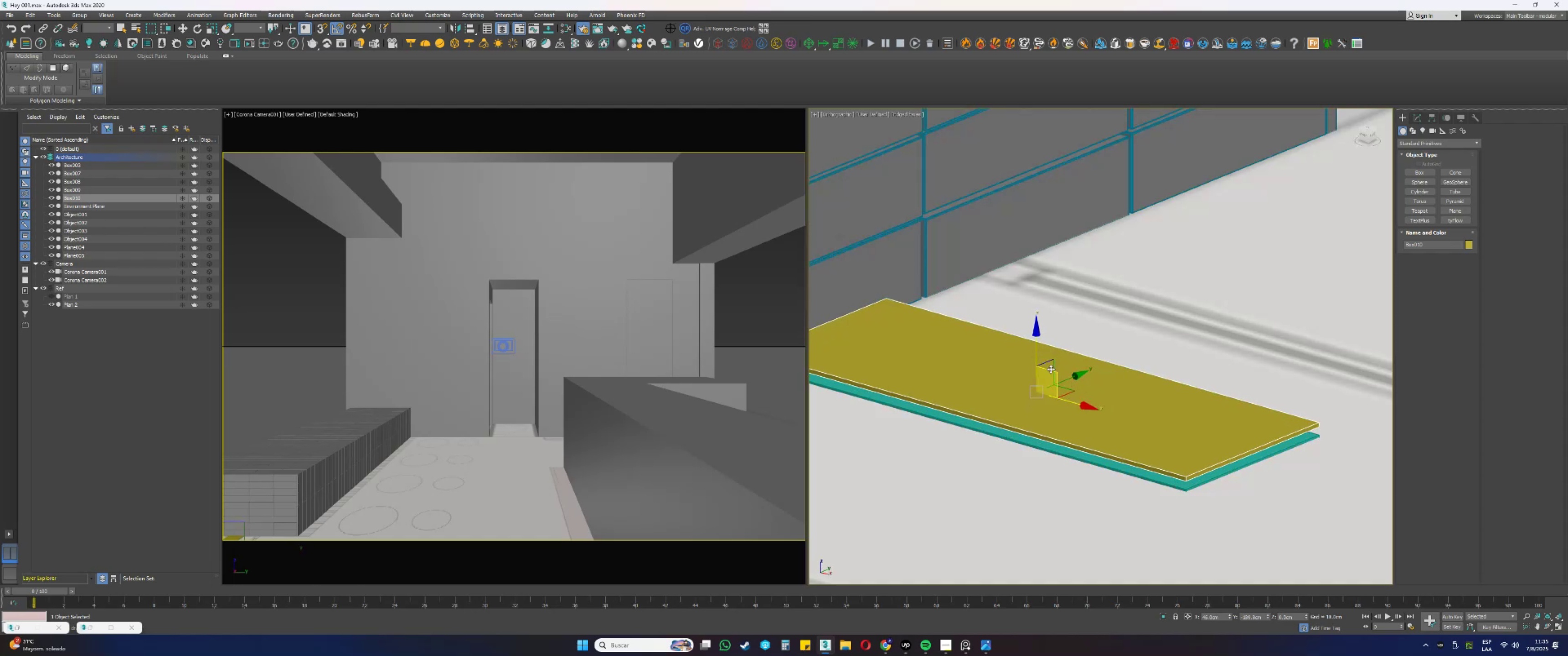 
key(Control+Z)
 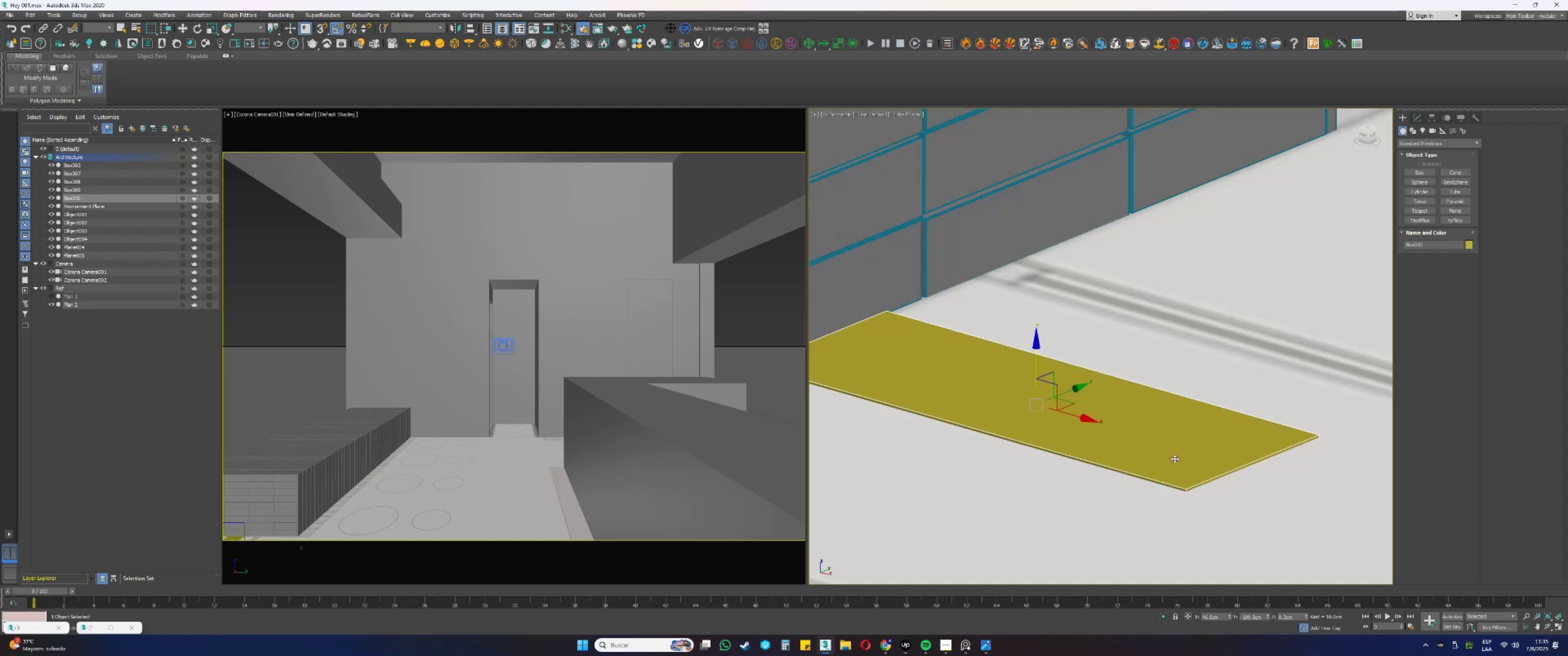 
hold_key(key=F3, duration=4.13)
 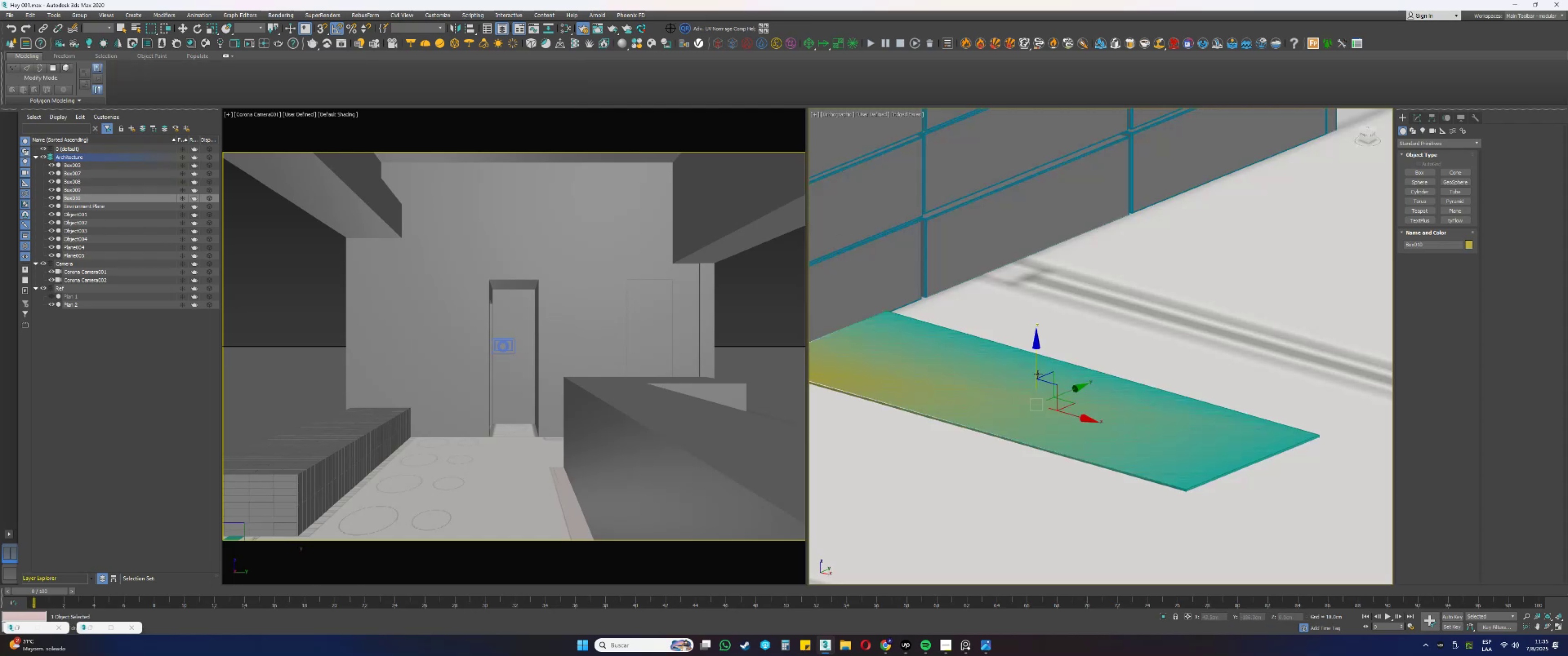 
key(Q)
 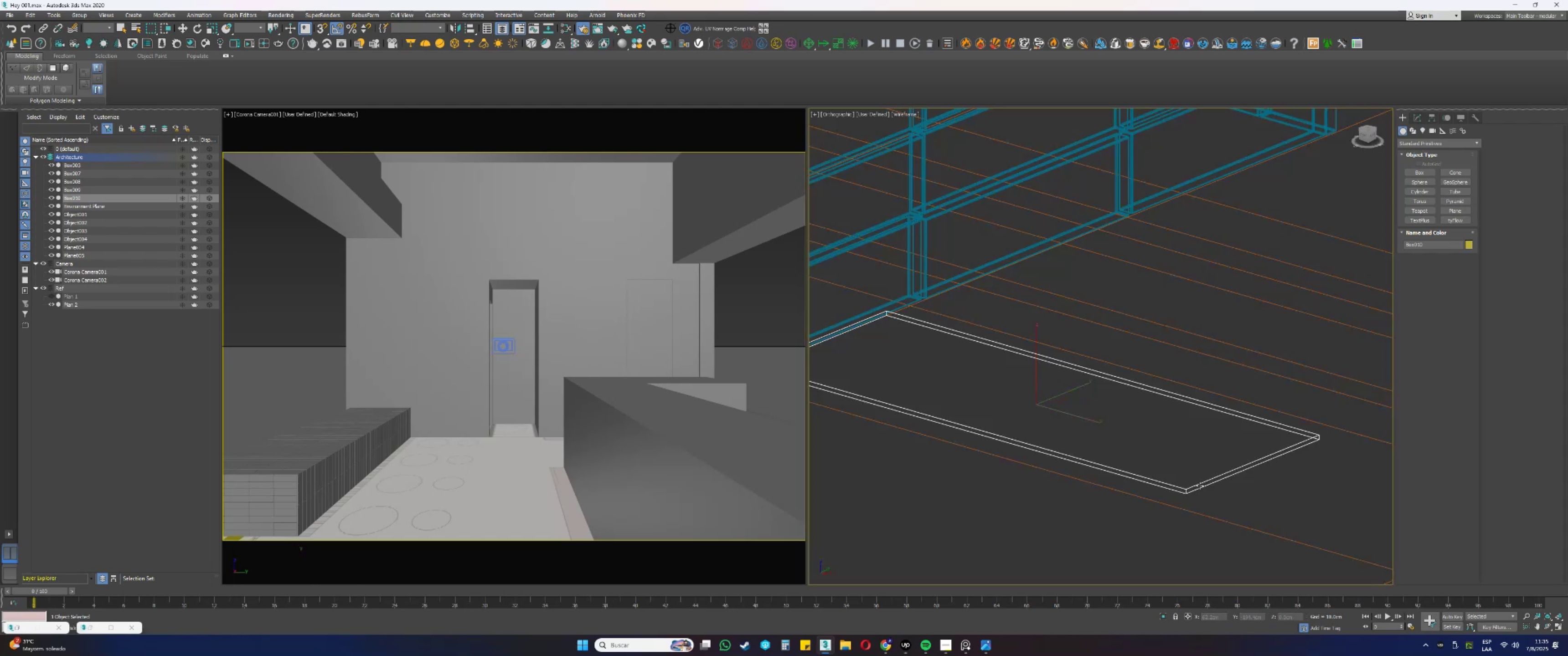 
left_click([1200, 485])
 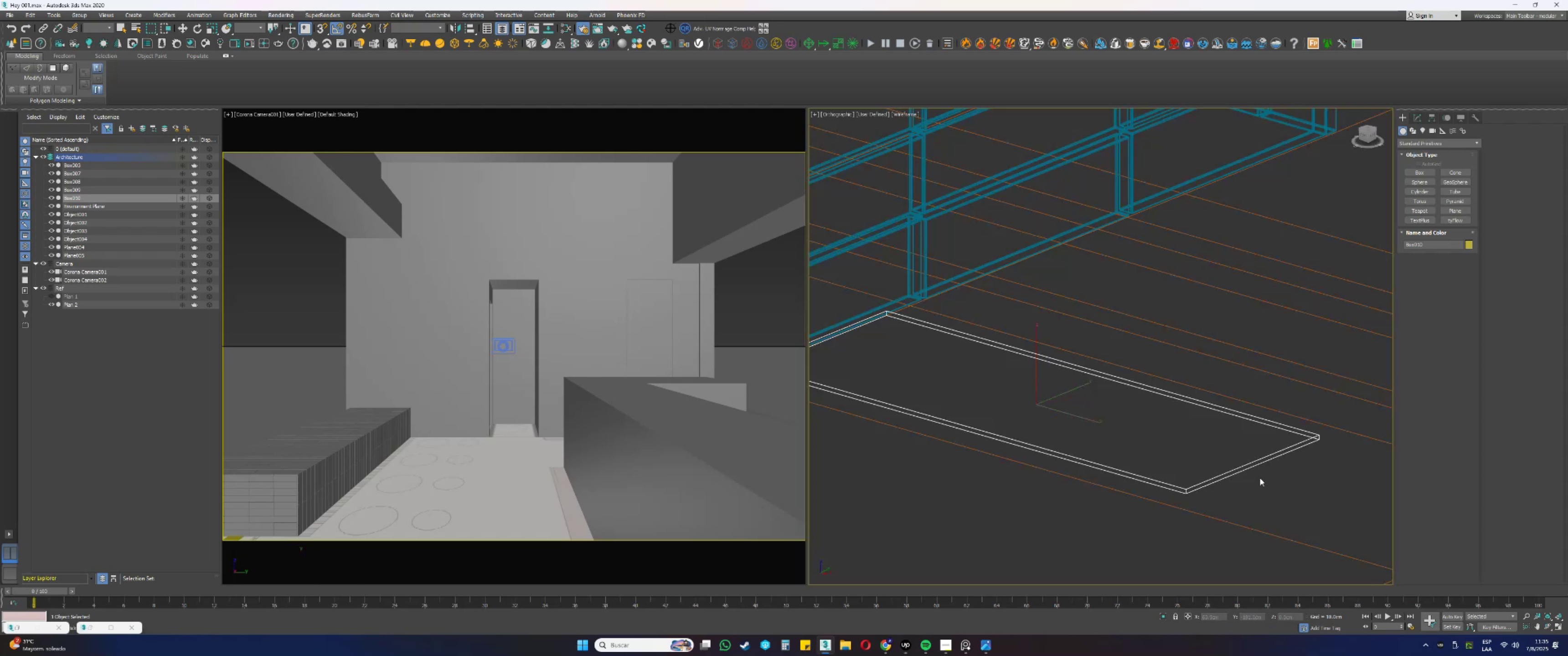 
hold_key(key=AltLeft, duration=0.39)
left_click([1246, 467])
 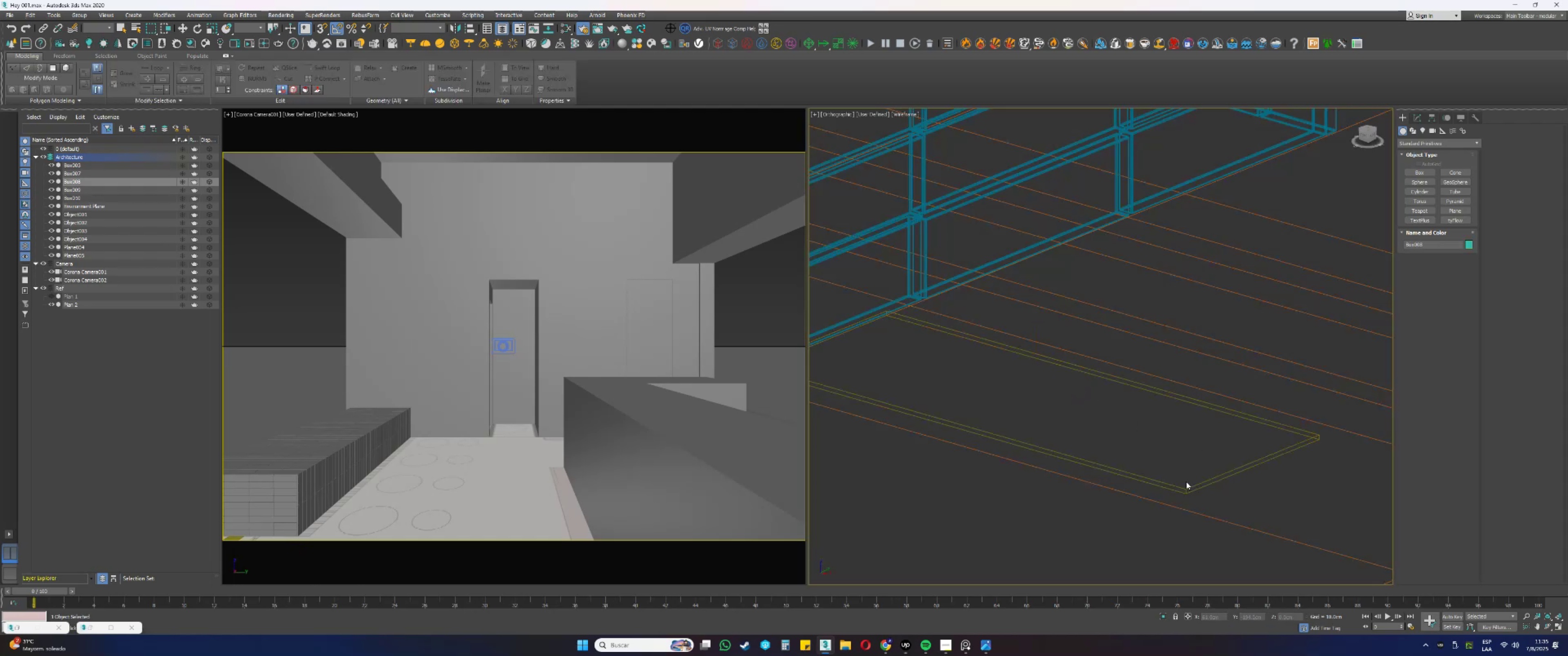 
left_click([1192, 485])
 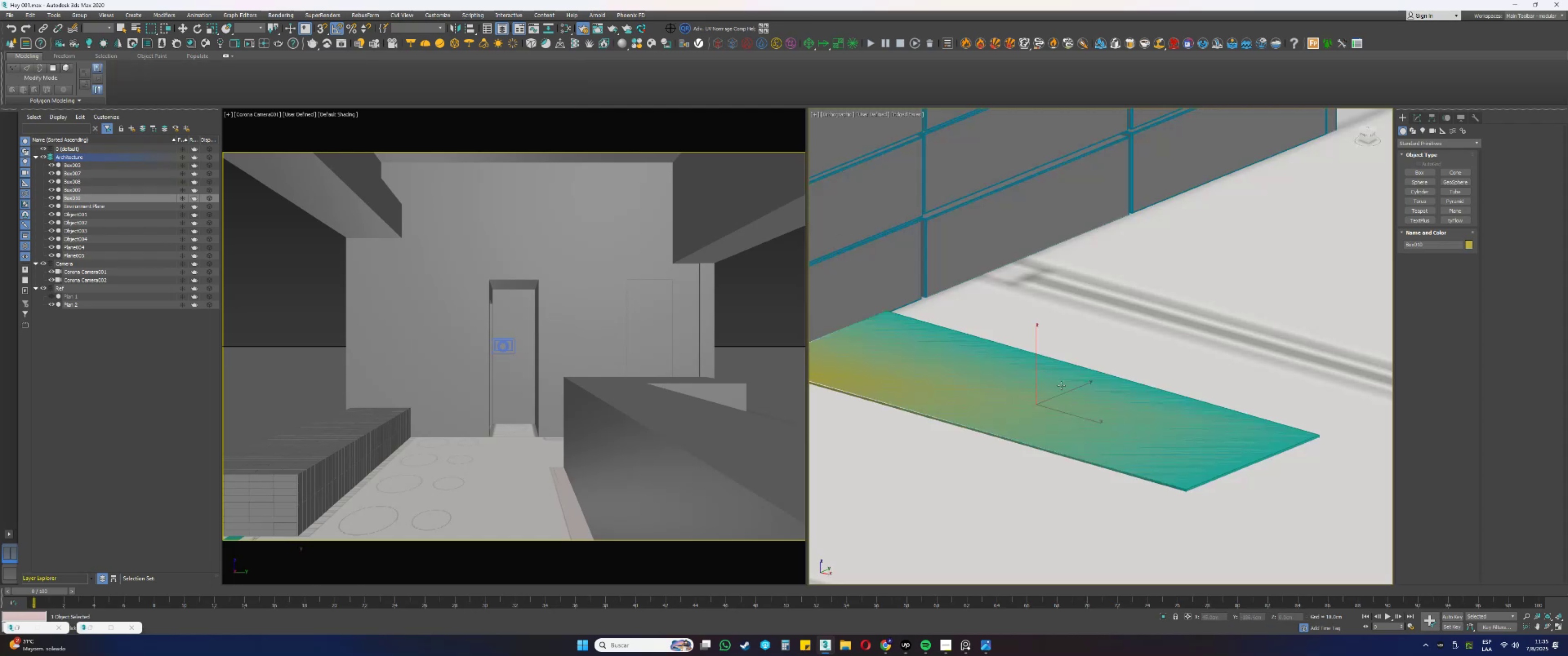 
key(W)
 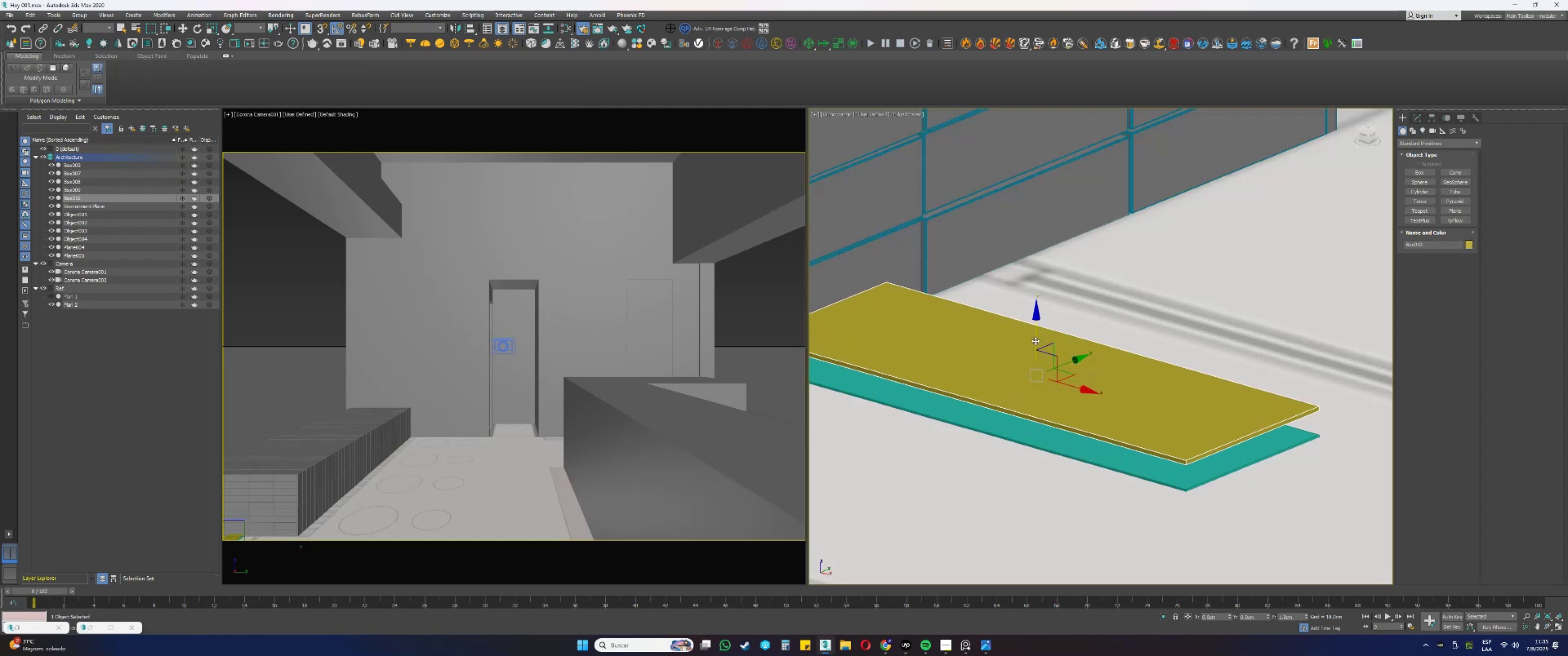 
key(Control+ControlLeft)
 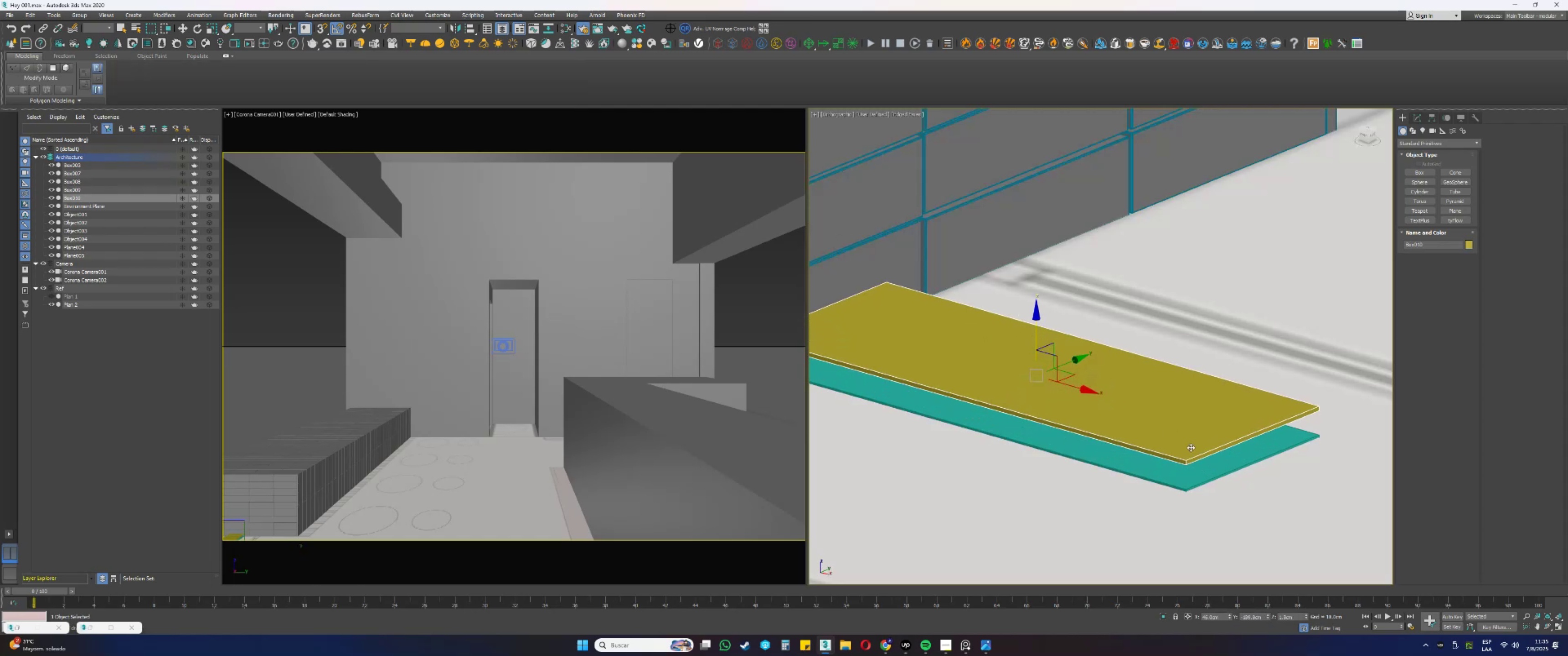 
key(Control+Z)
 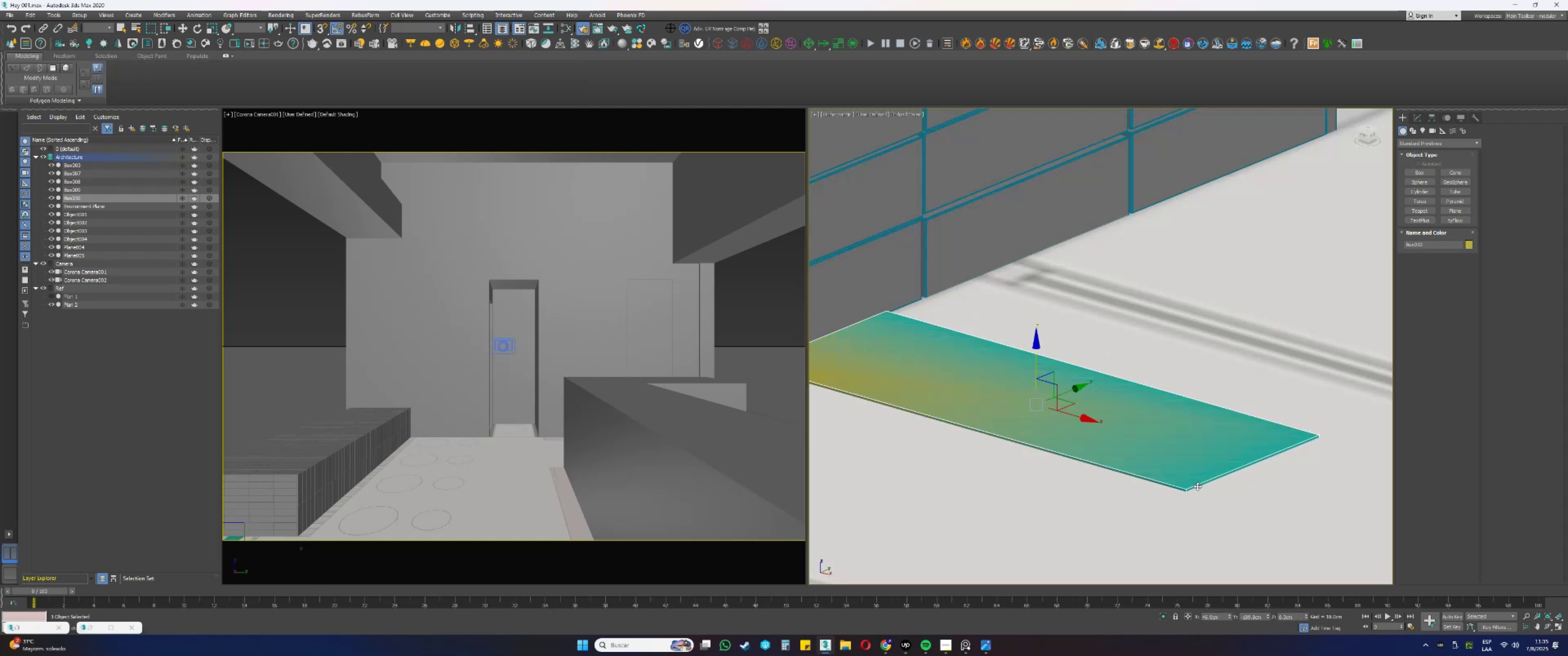 
key(F3)
 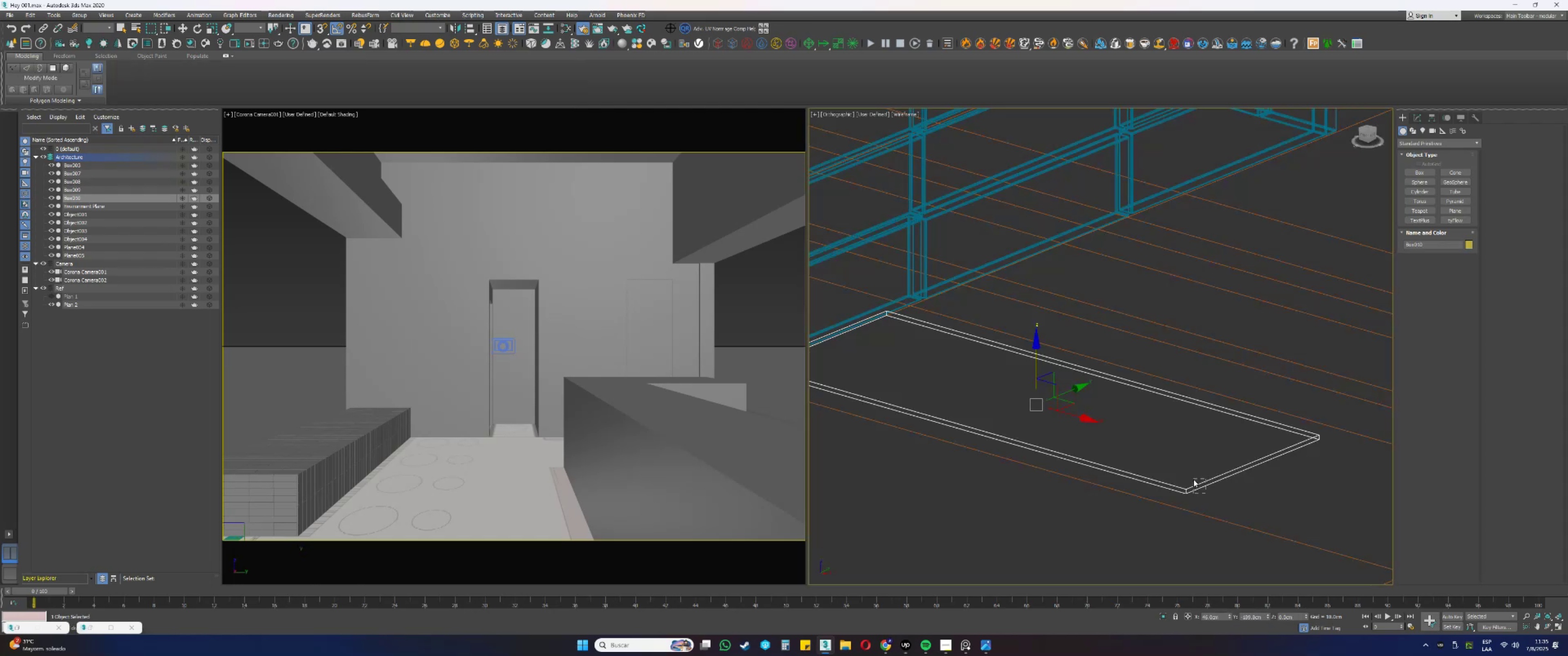 
hold_key(key=AltLeft, duration=0.36)
left_click([1195, 486])
 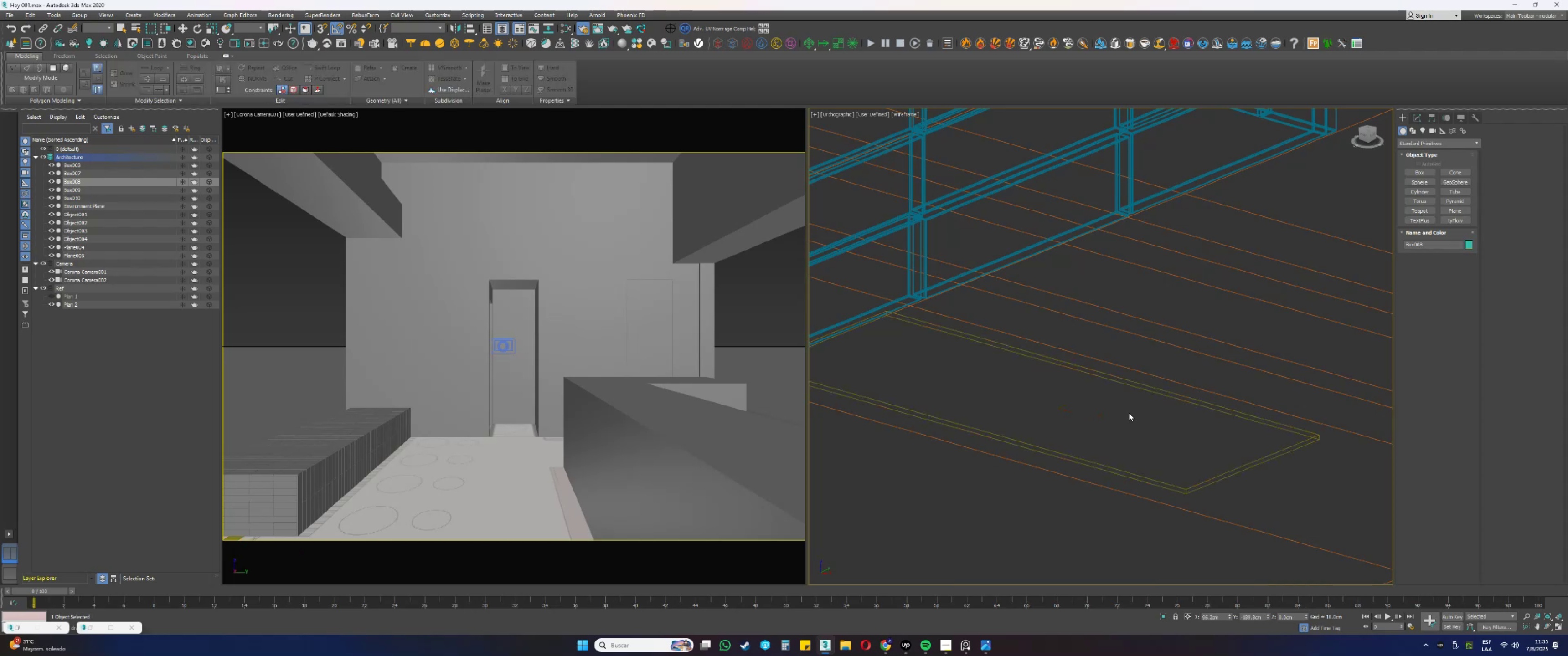 
key(F3)
 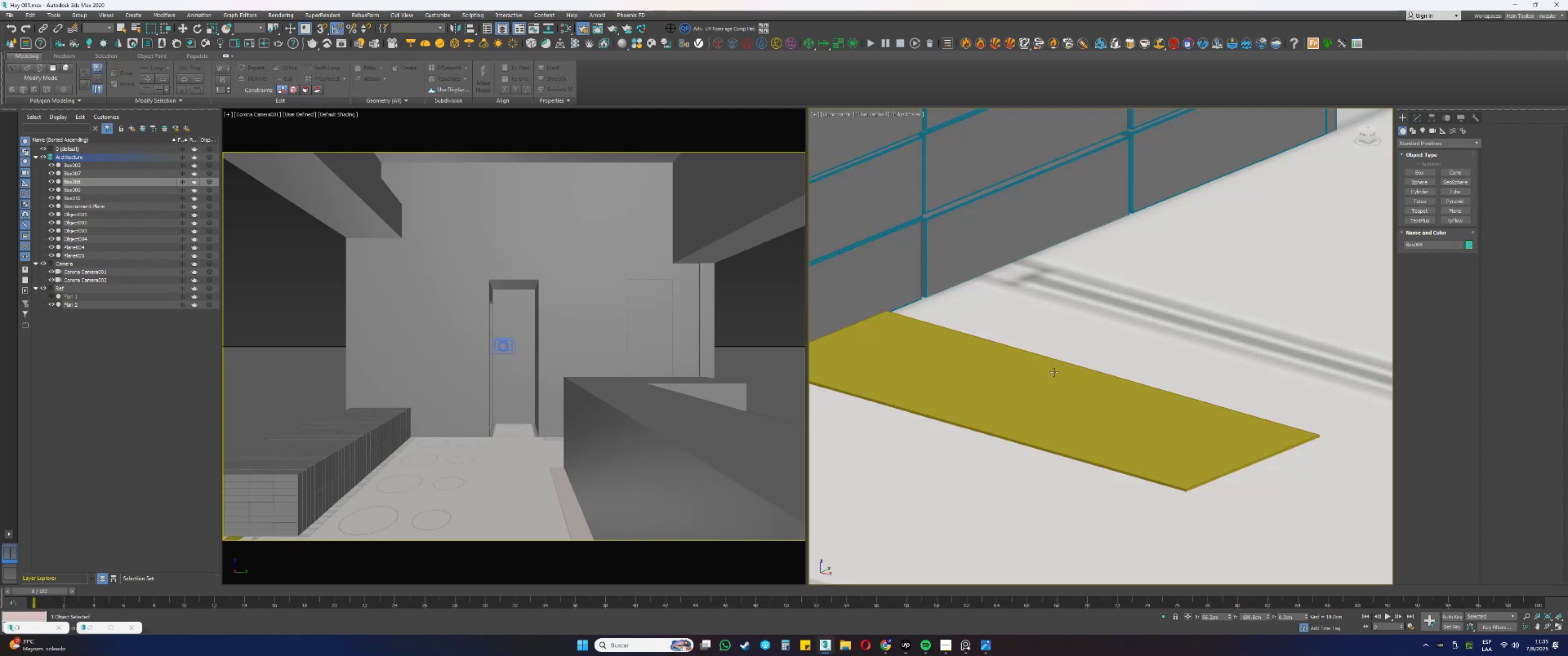 
scroll: coordinate [1119, 407], scroll_direction: down, amount: 3.0
 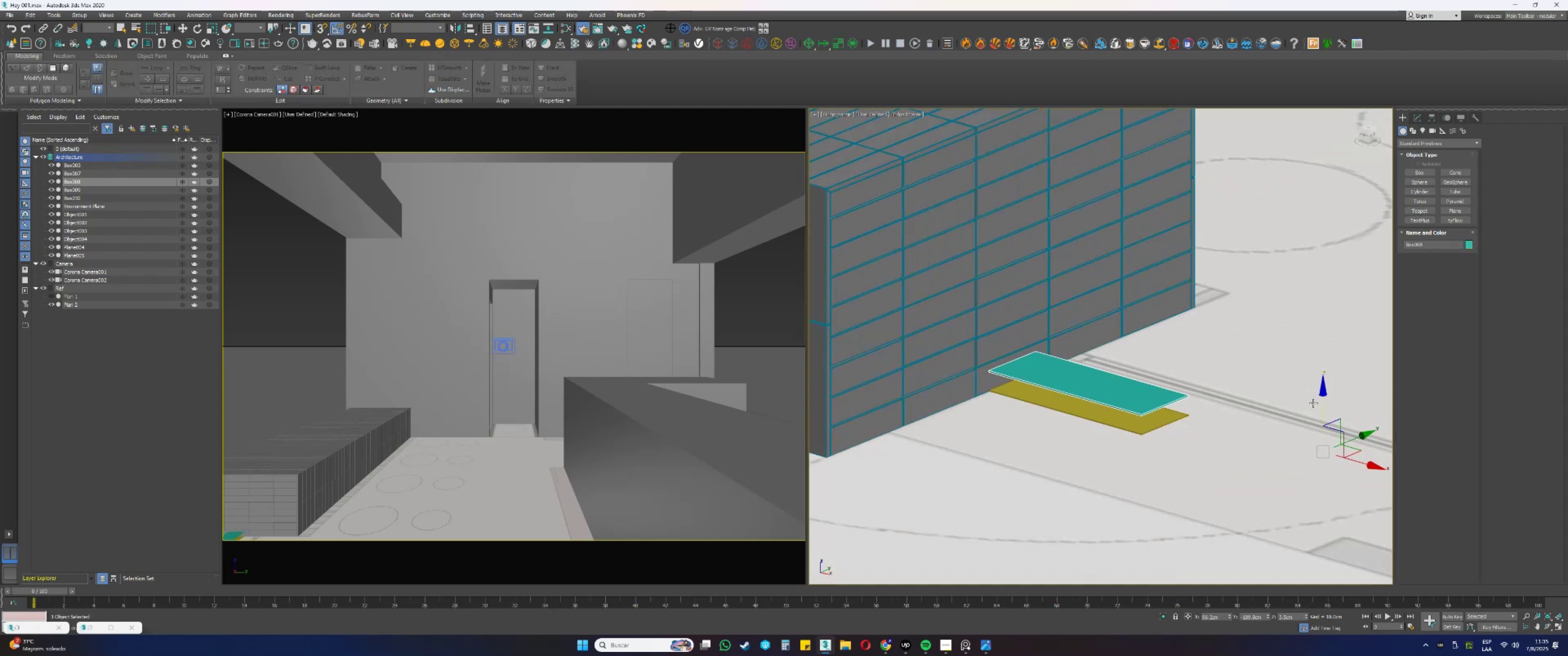 
key(Delete)
 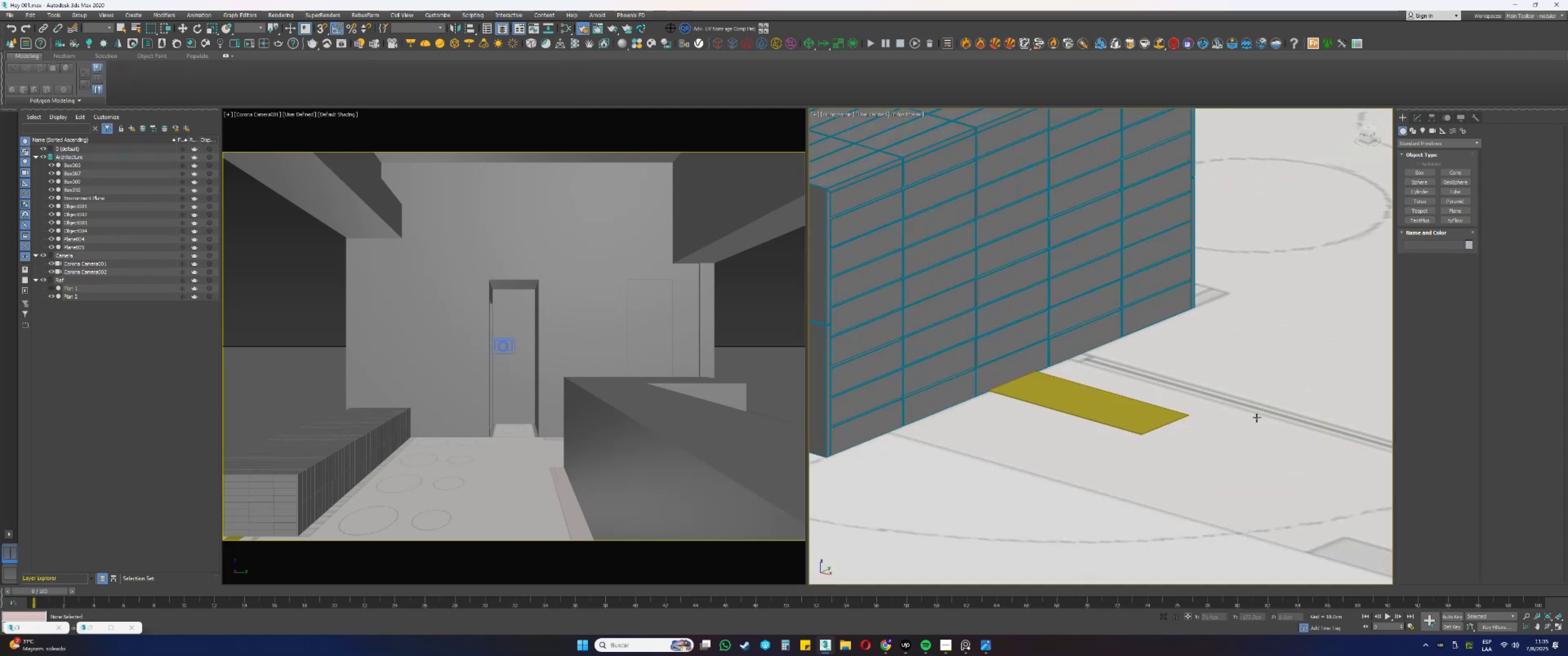 
left_click([1146, 416])
 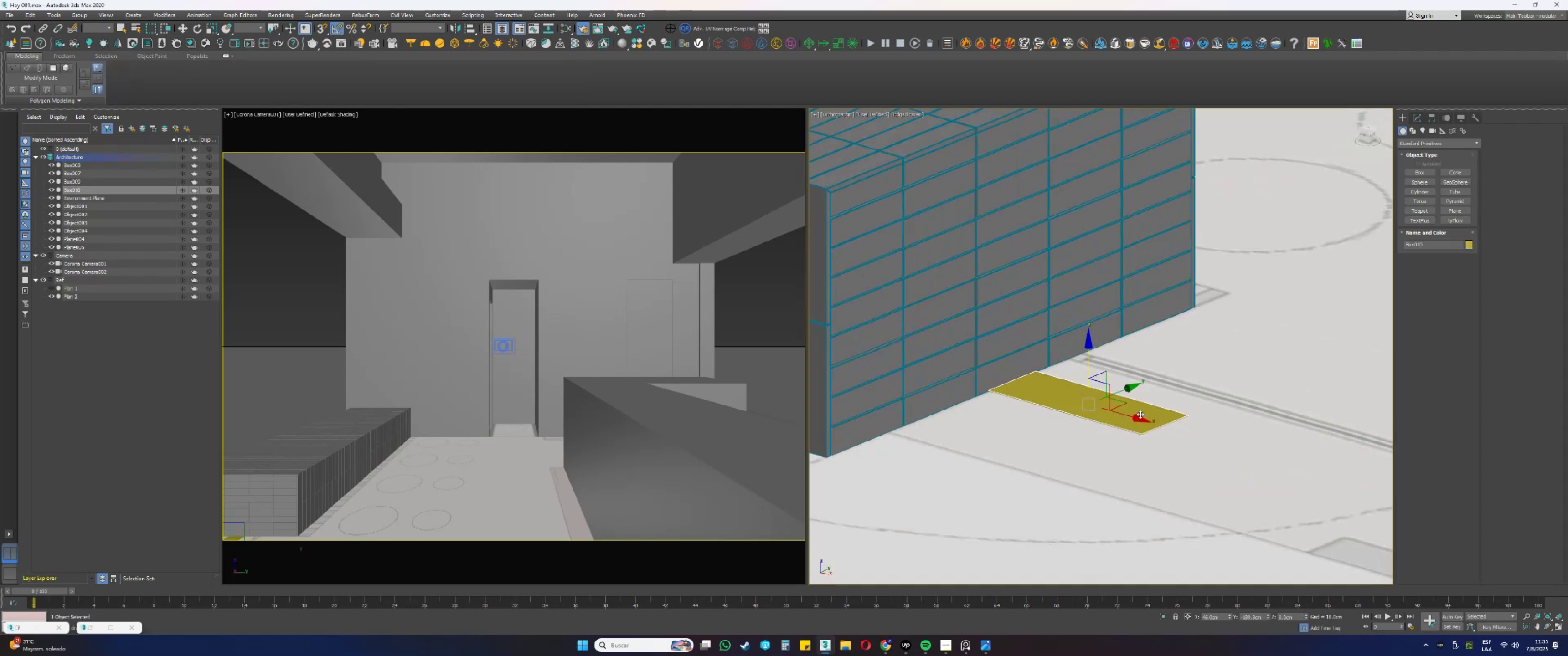 
scroll: coordinate [1110, 400], scroll_direction: up, amount: 1.0
 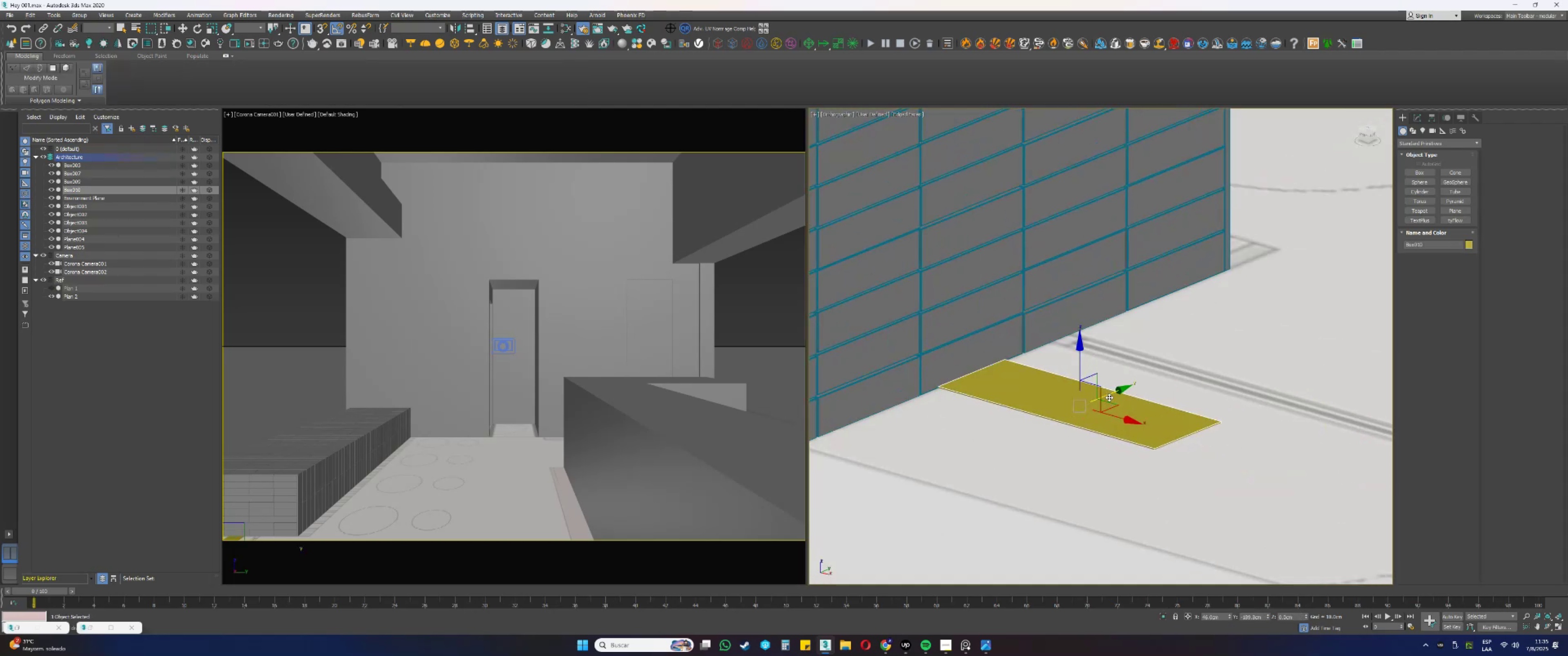 
key(Alt+AltLeft)
 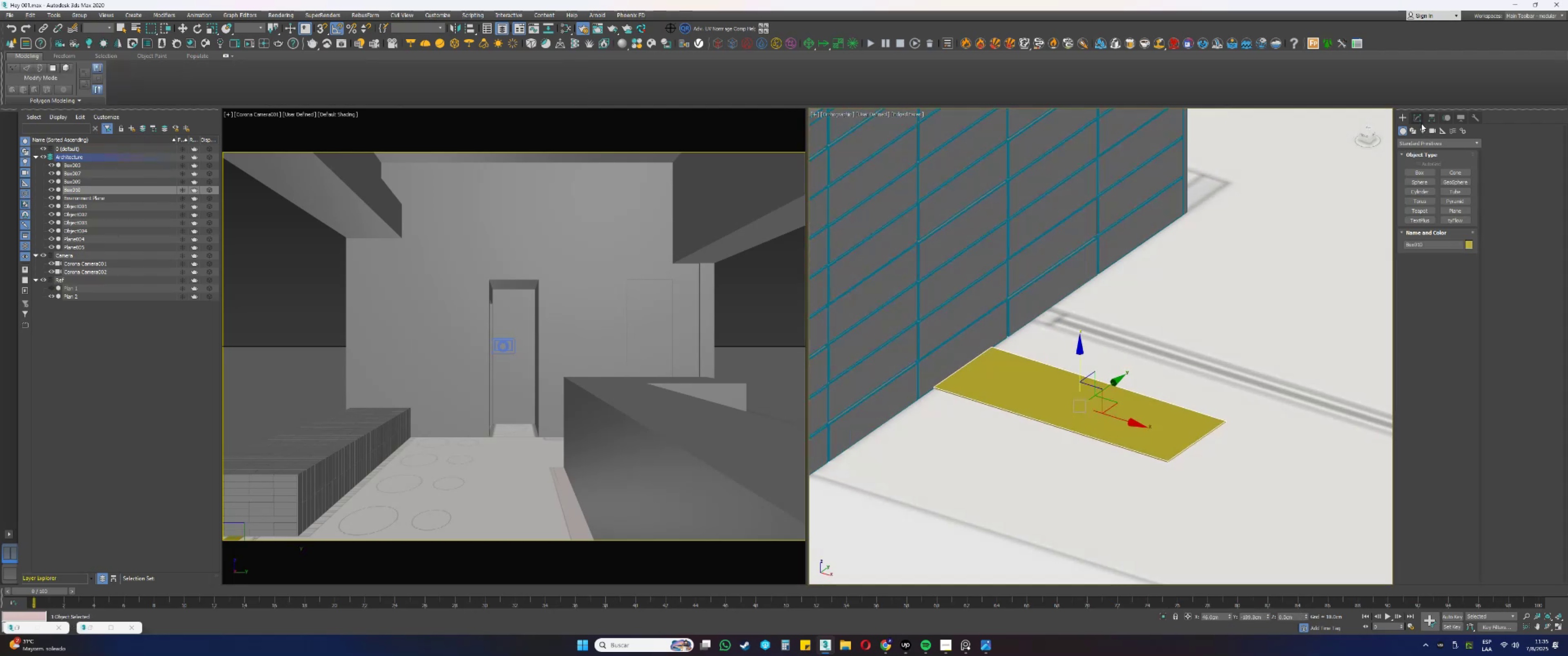 
left_click([1412, 118])
 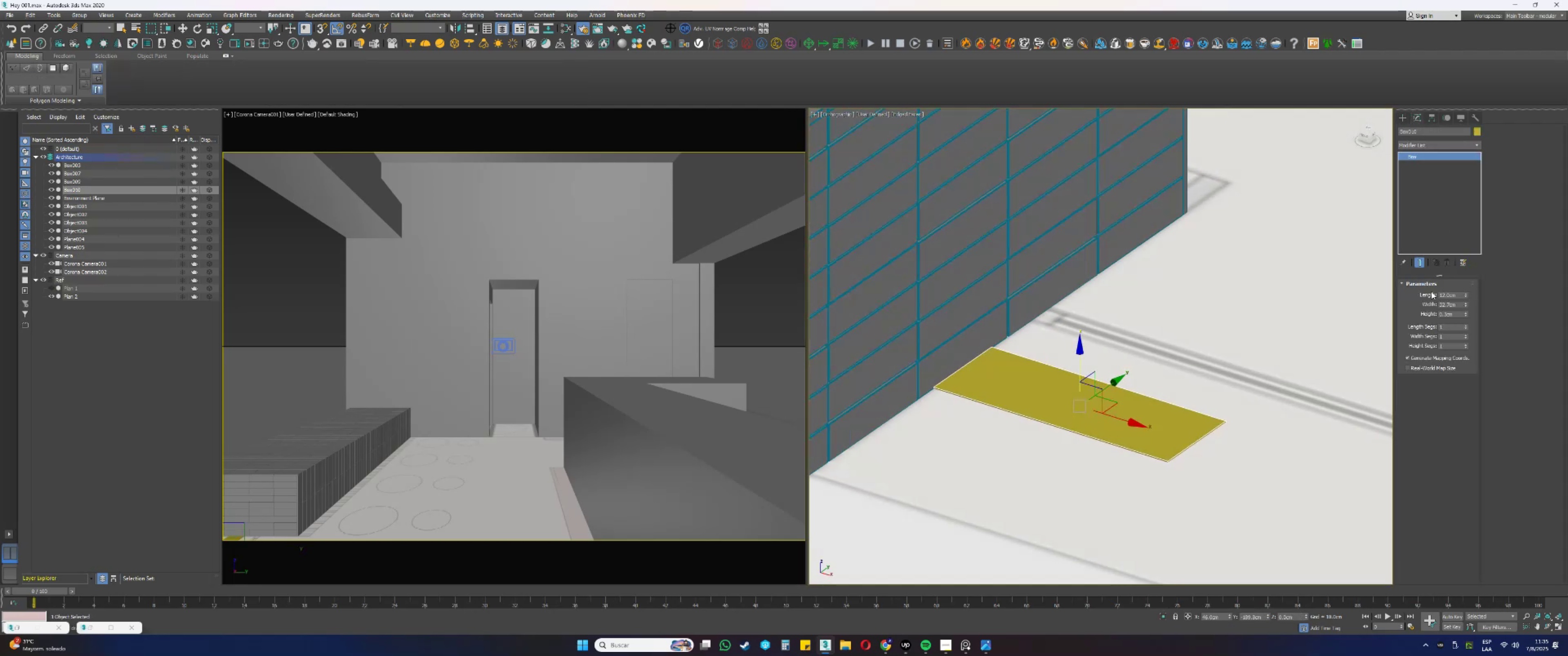 
hold_key(key=AltLeft, duration=0.48)
 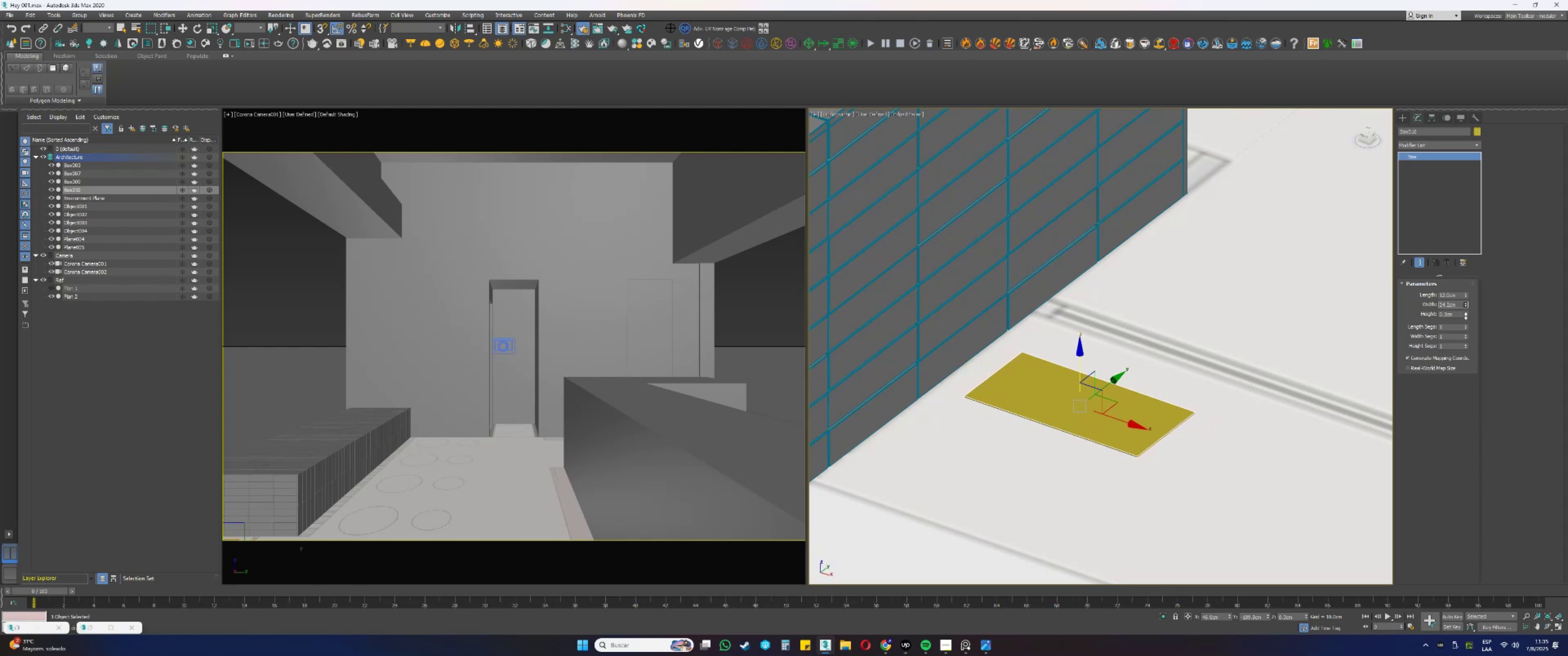 
double_click([1455, 304])
 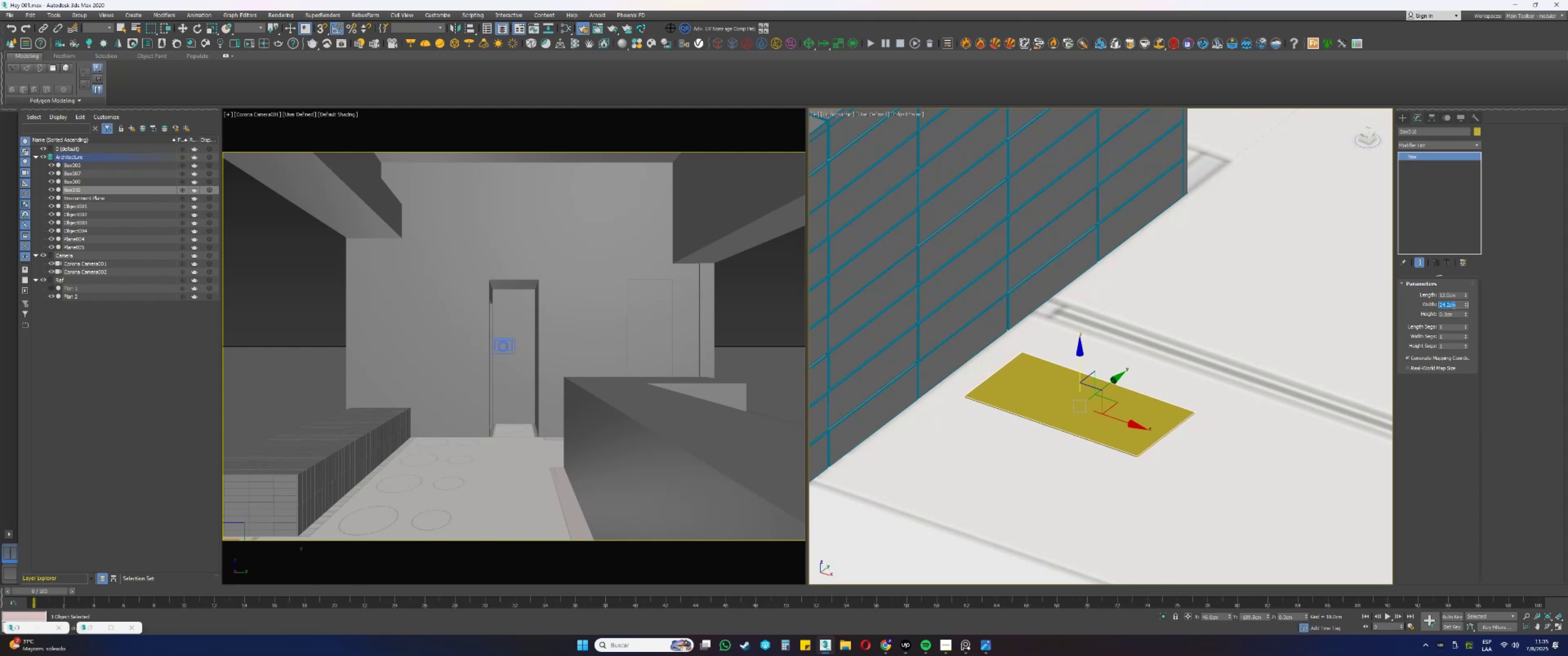 
key(Numpad2)
 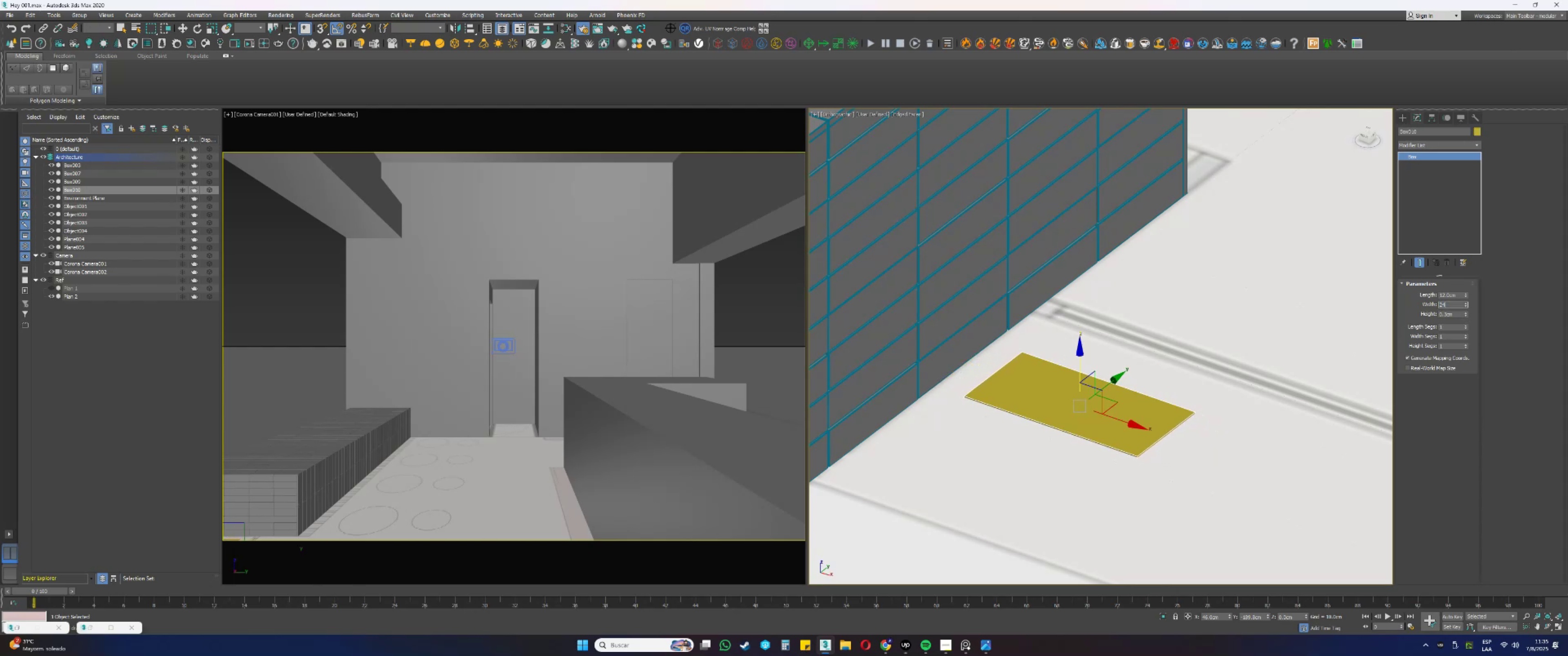 
key(Numpad4)
 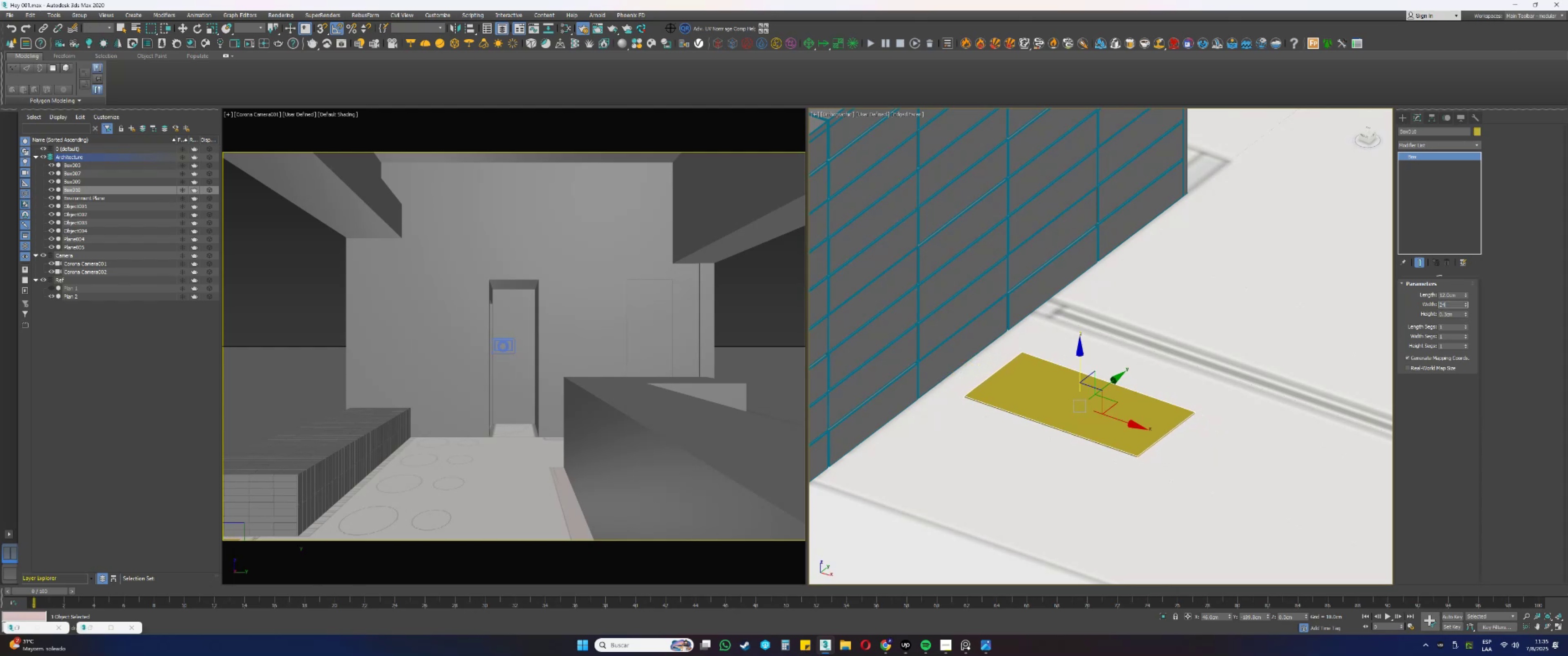 
key(NumpadEnter)
 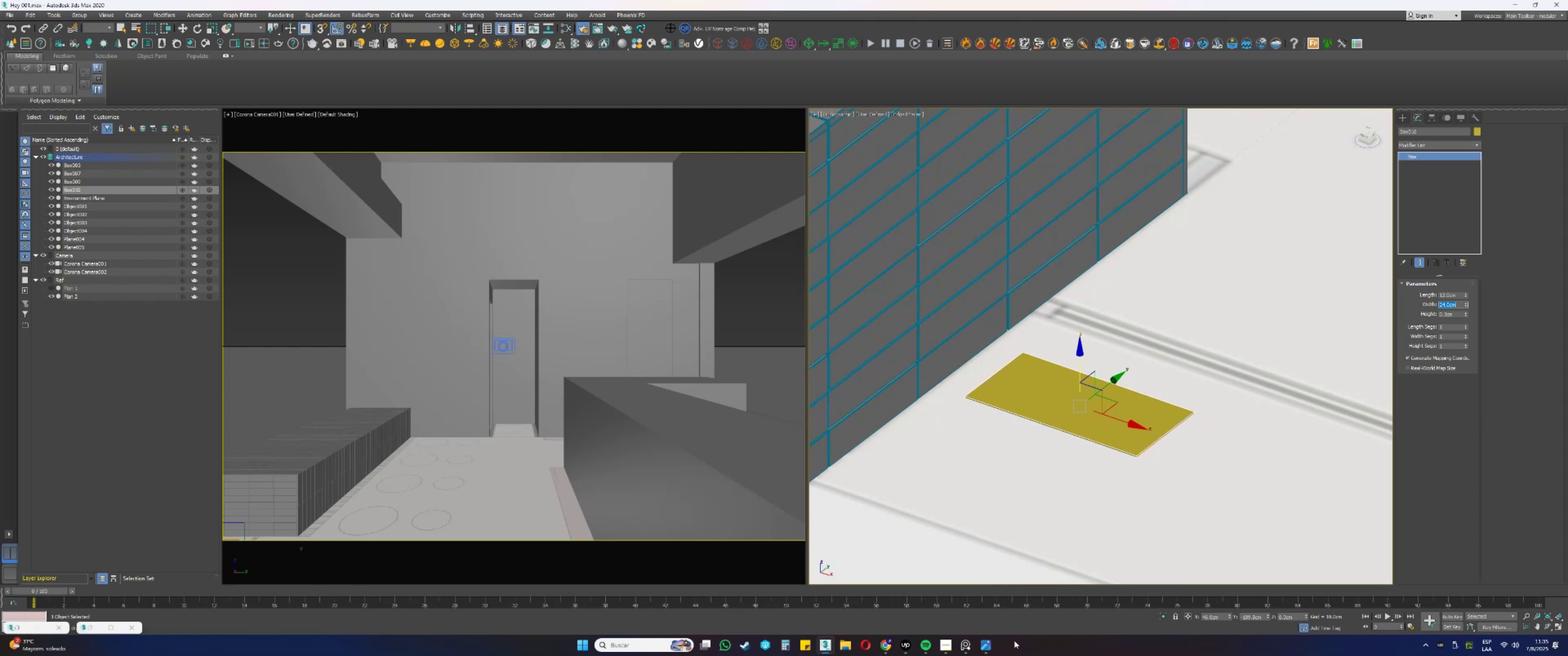 
left_click([991, 644])
 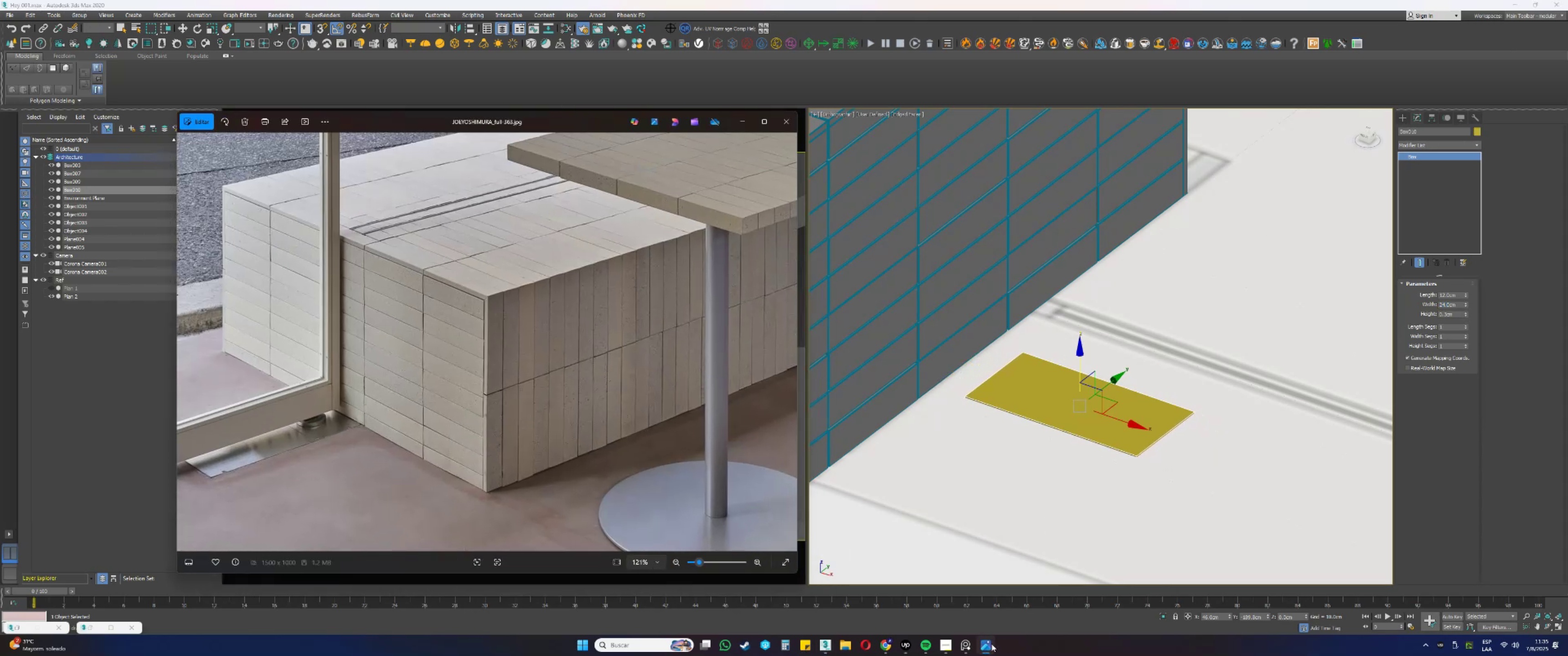 
left_click([991, 644])
 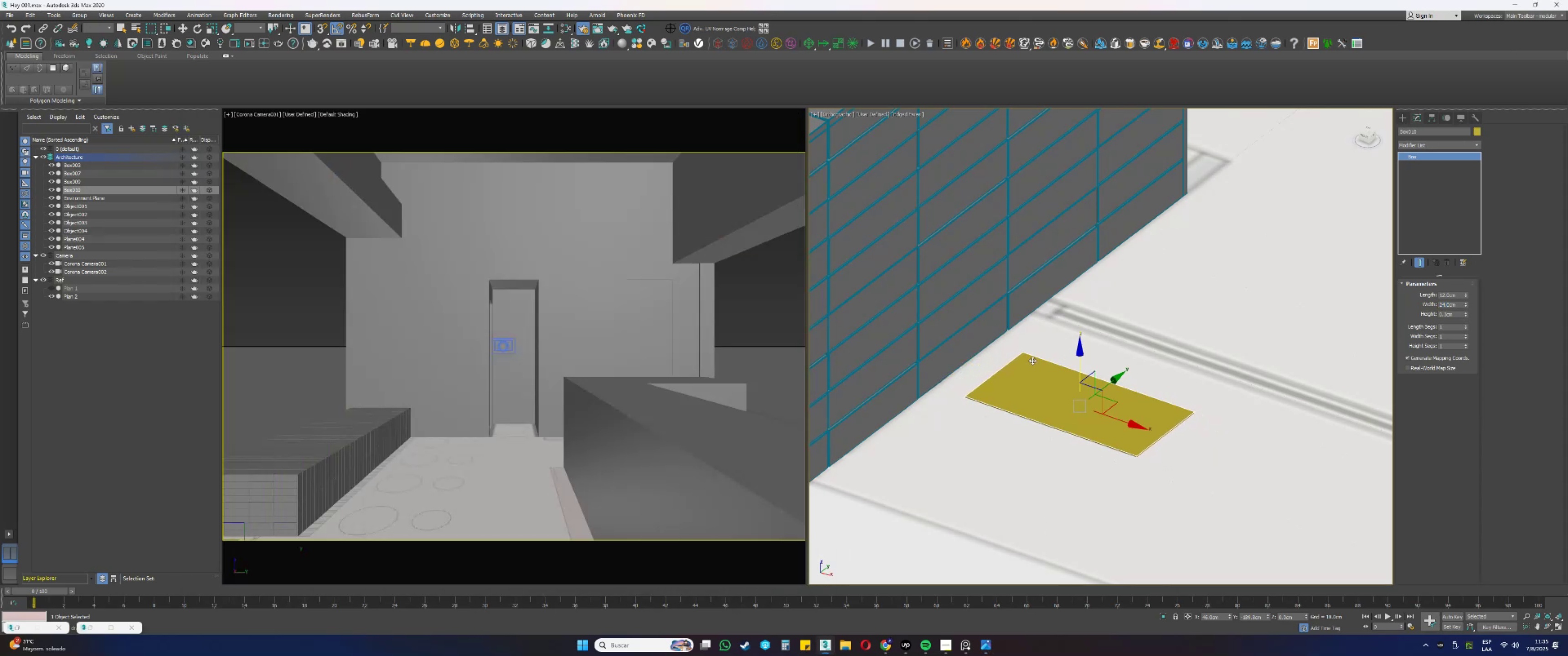 
scroll: coordinate [1030, 305], scroll_direction: down, amount: 2.0
 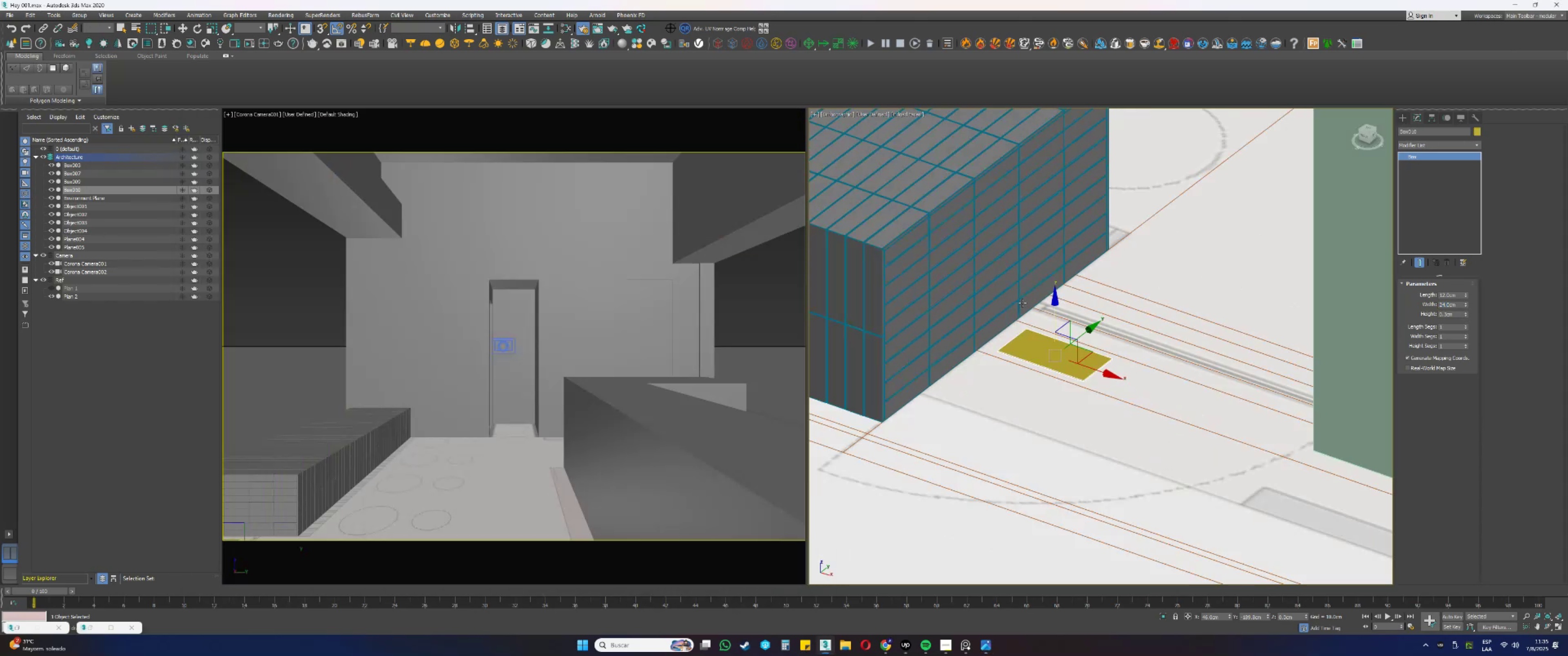 
hold_key(key=AltLeft, duration=0.35)
 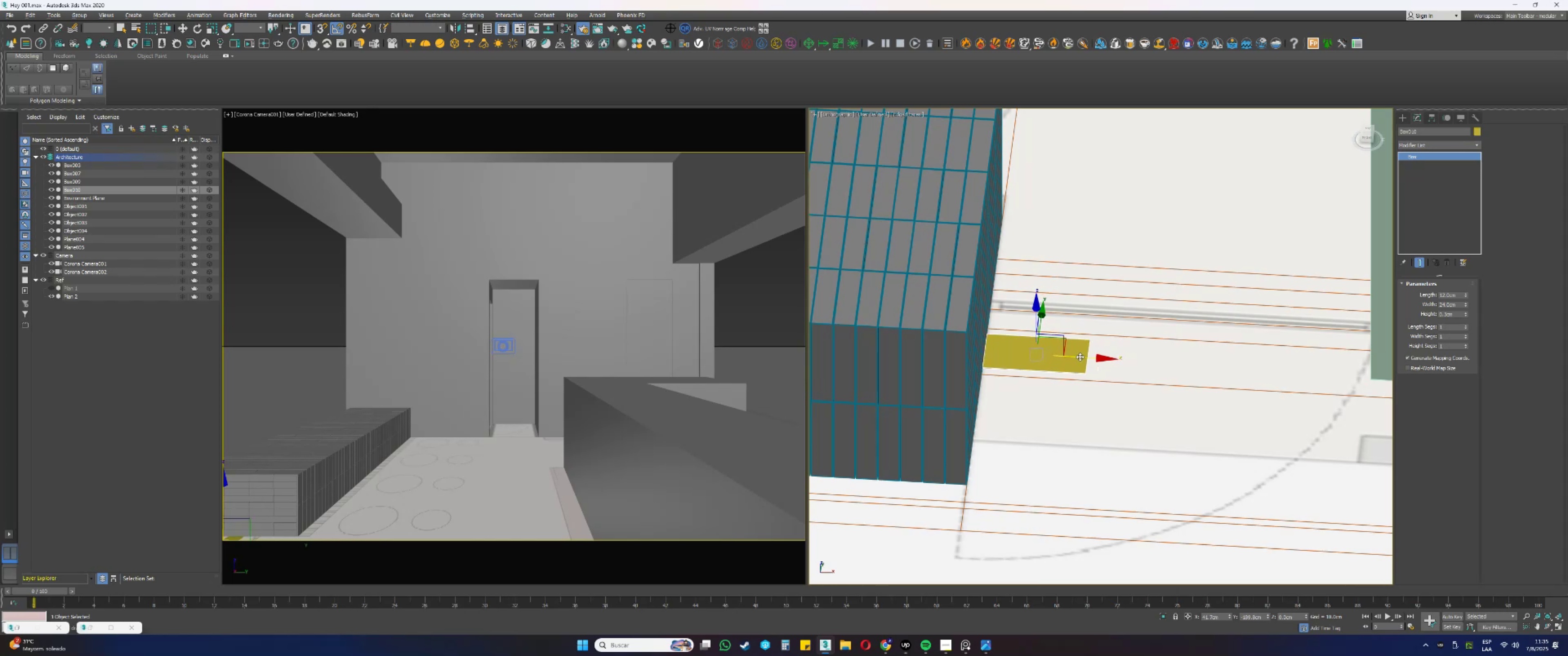 
hold_key(key=AltLeft, duration=1.5)
 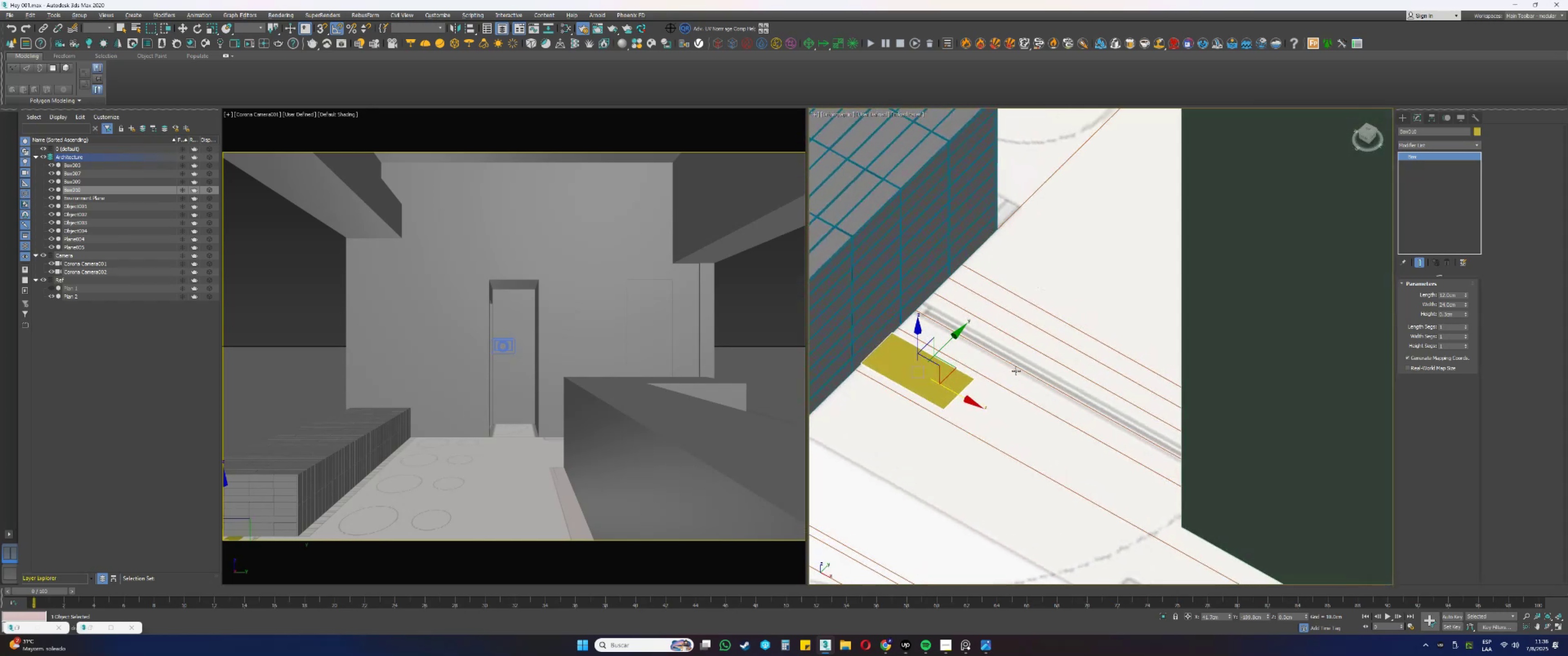 
hold_key(key=AltLeft, duration=0.4)
 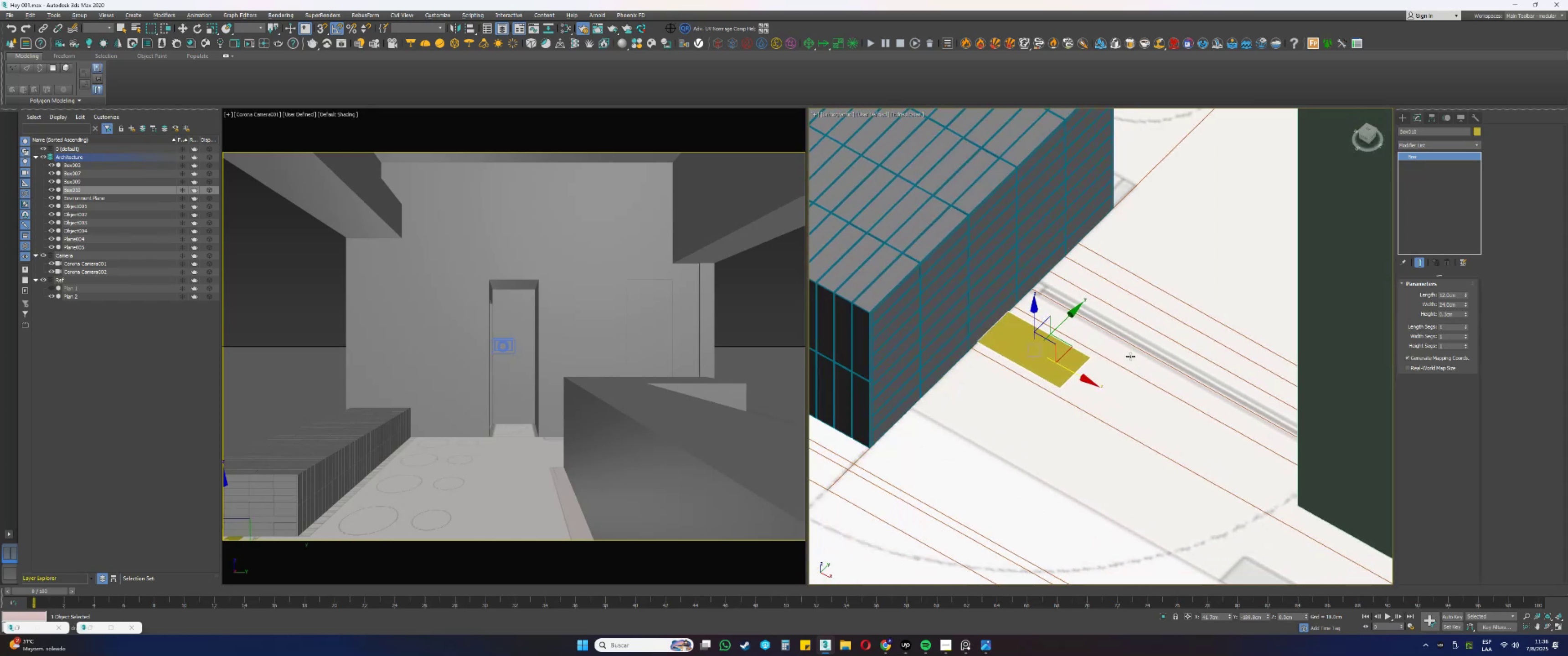 
key(Alt+AltLeft)
 